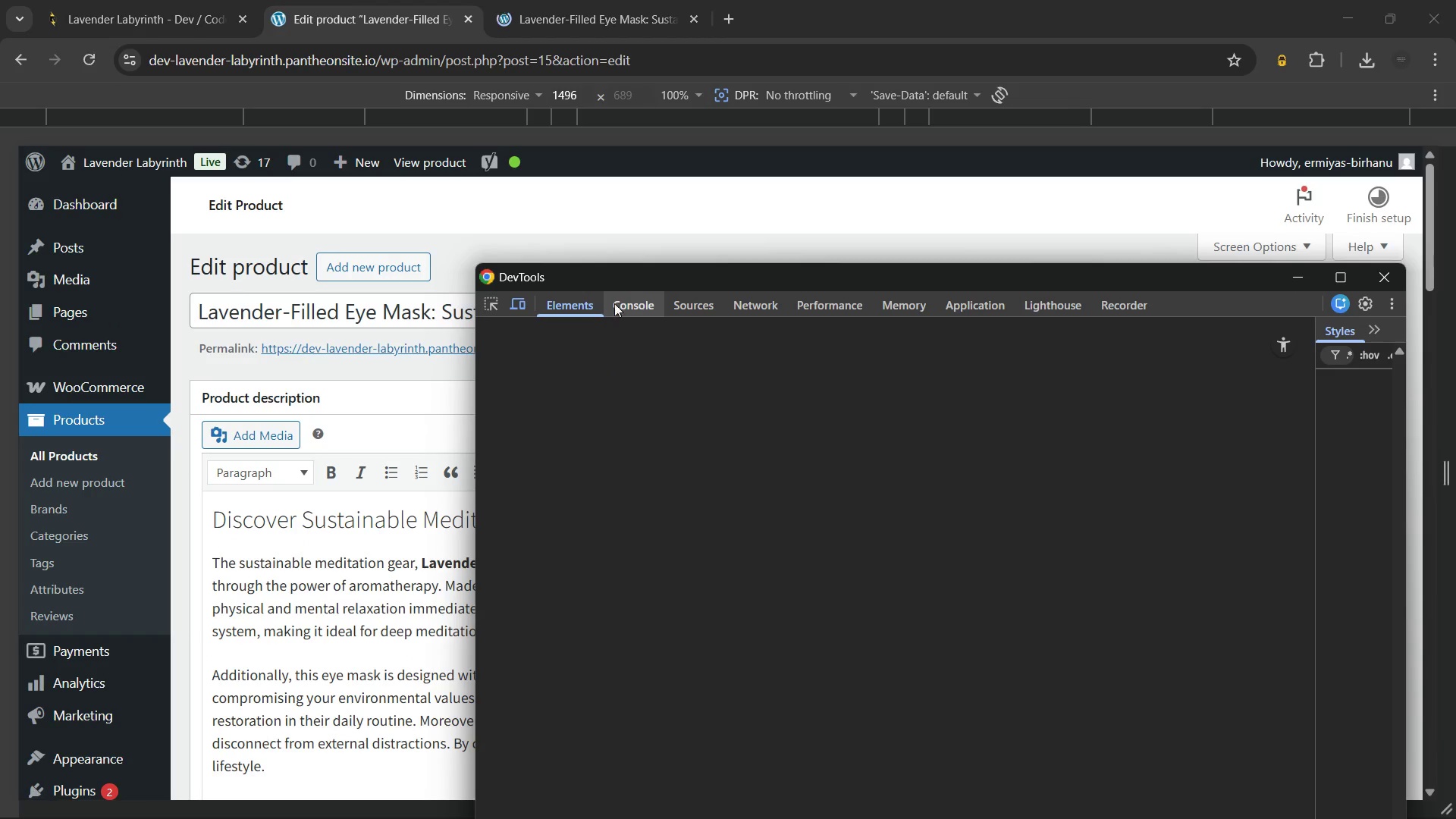 
left_click([632, 300])
 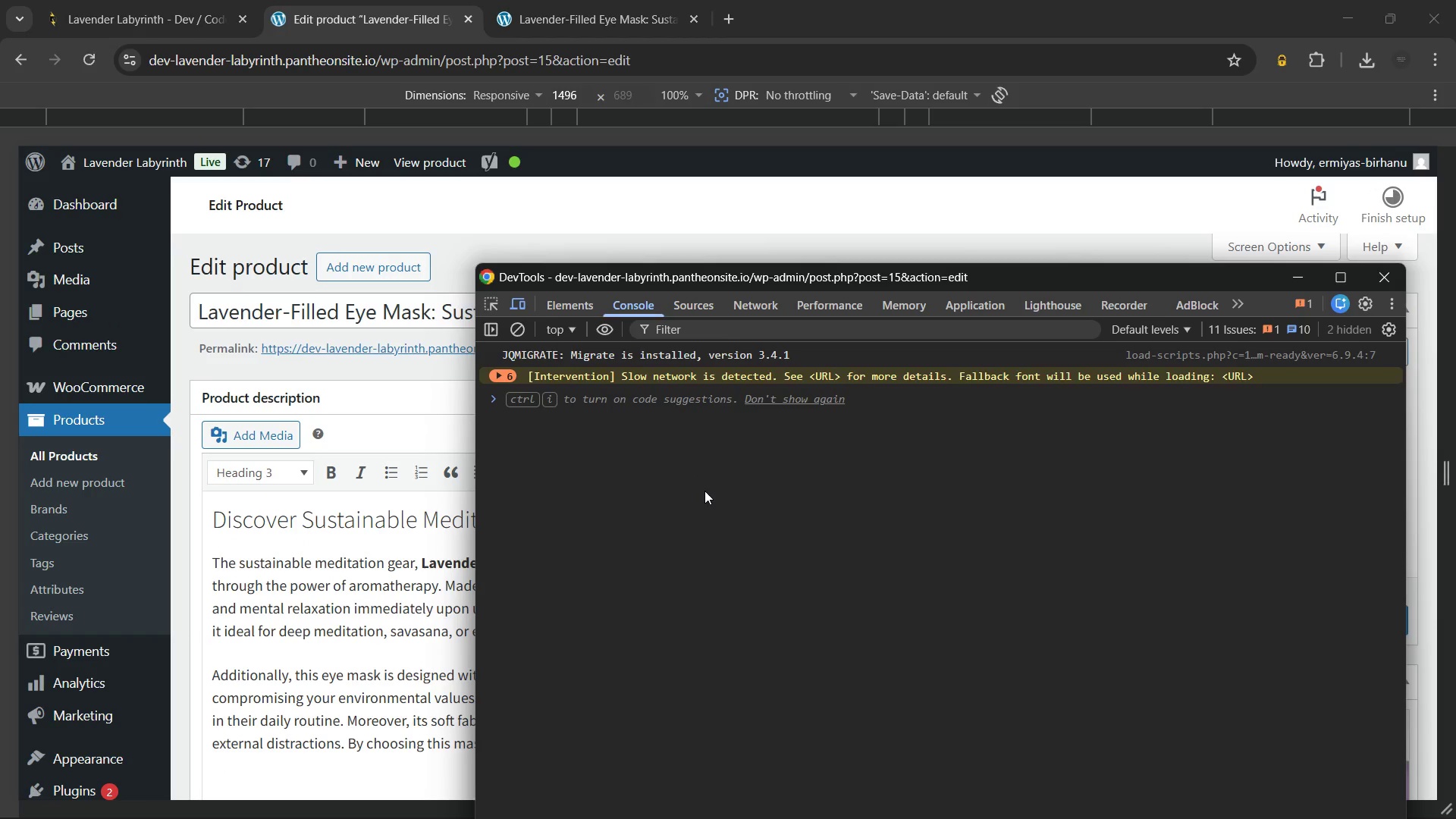 
hold_key(key=ControlLeft, duration=0.53)
 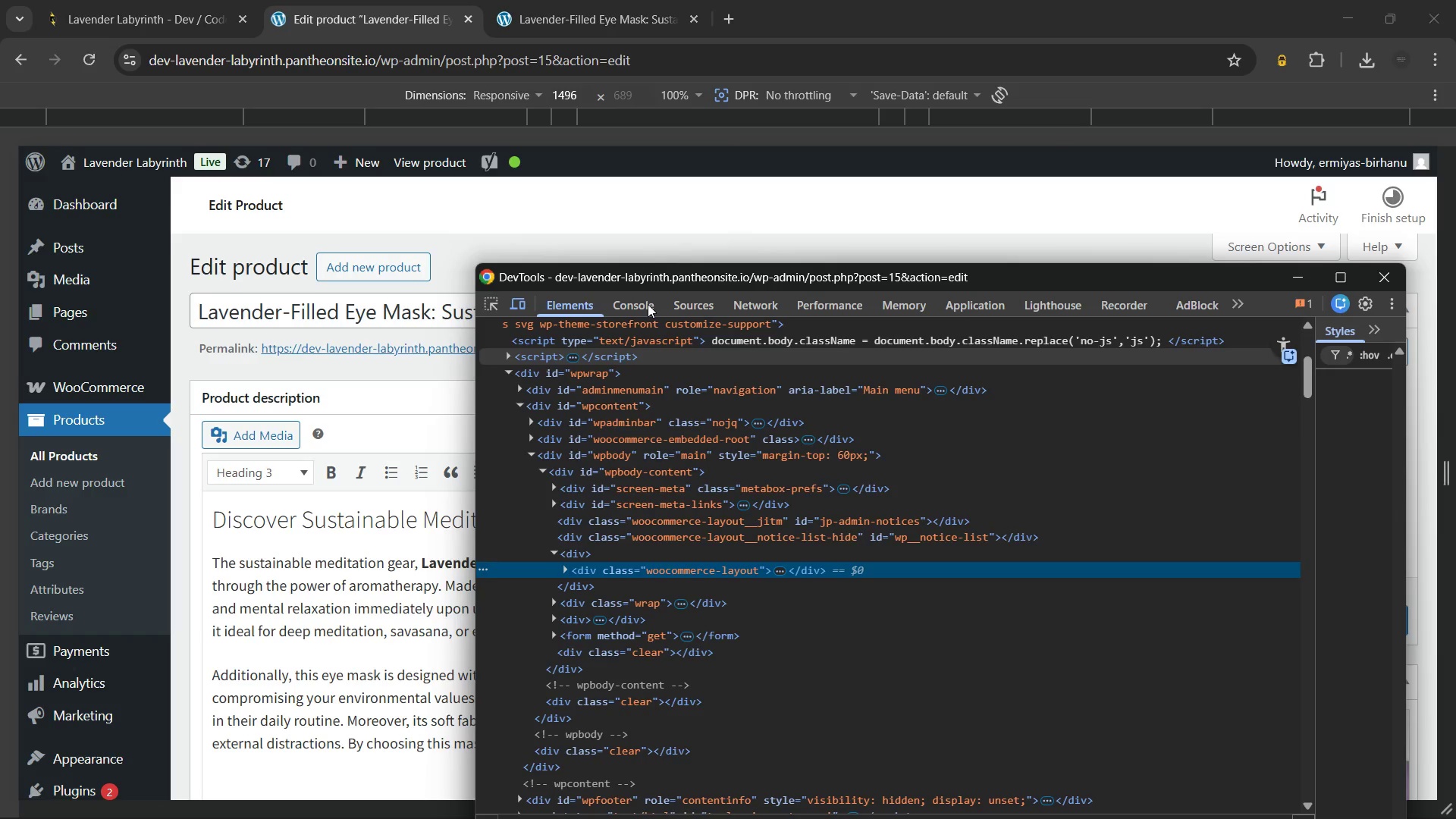 
hold_key(key=ShiftLeft, duration=0.52)
 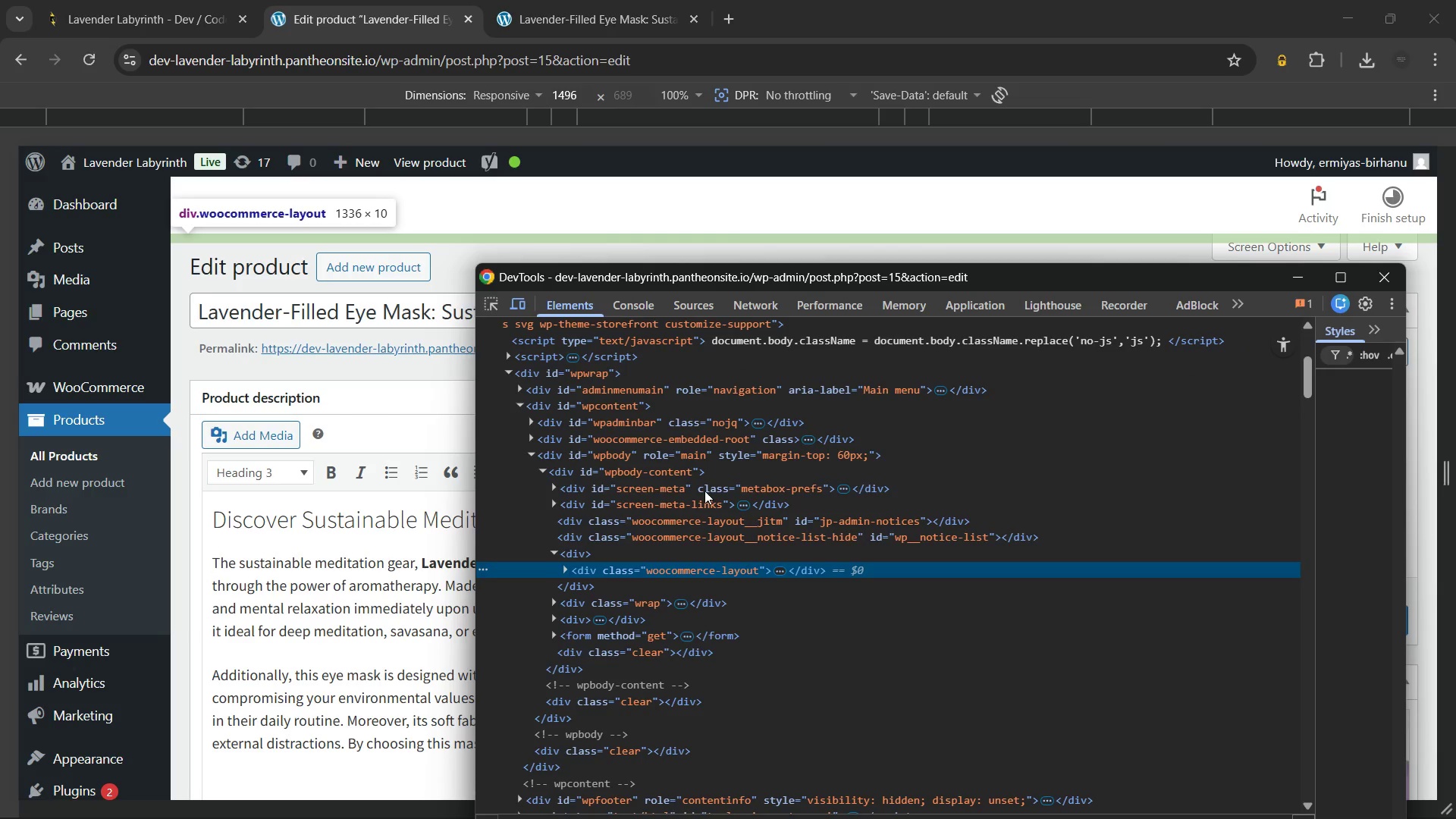 
left_click([639, 304])
 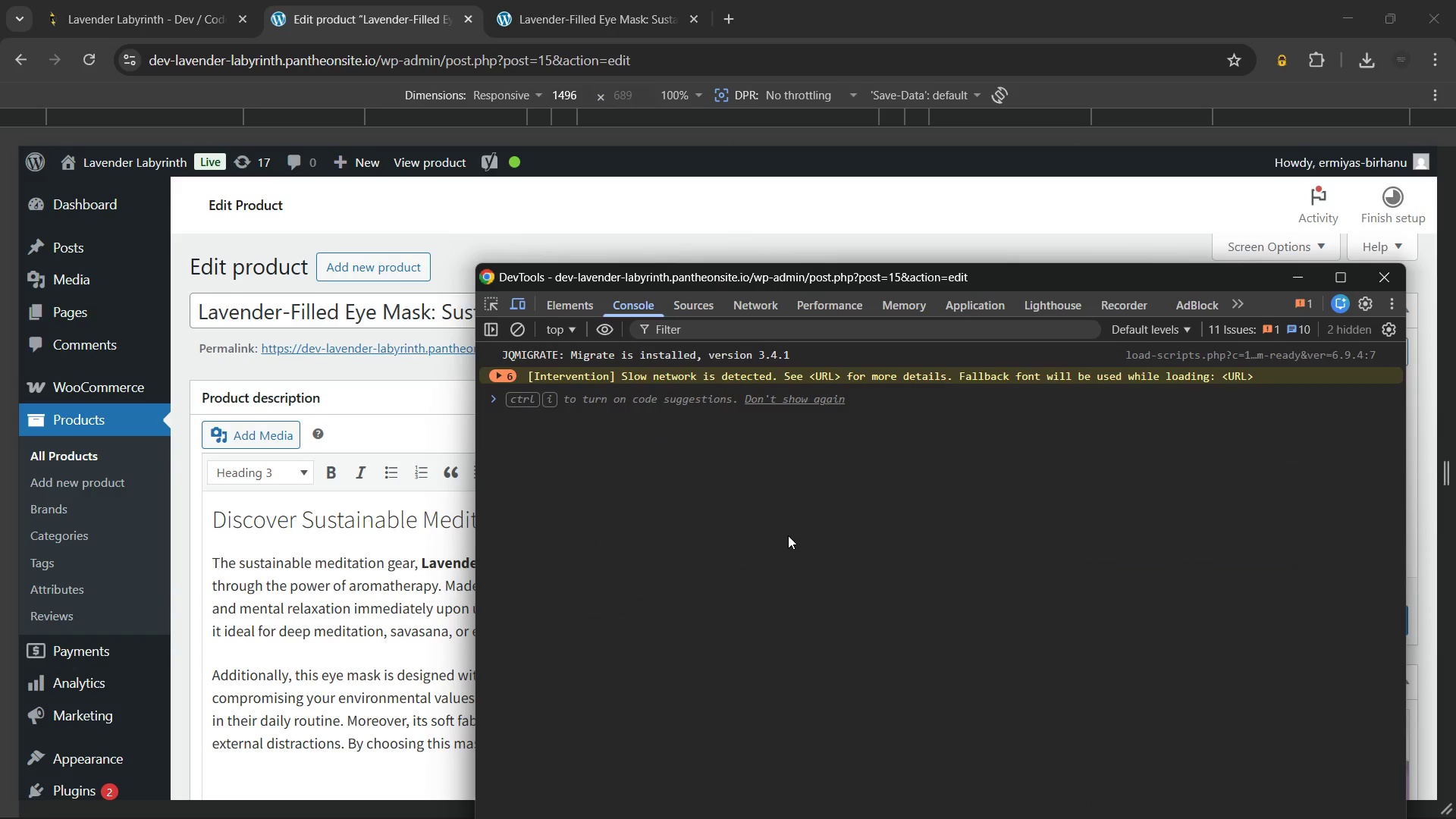 
left_click([788, 535])
 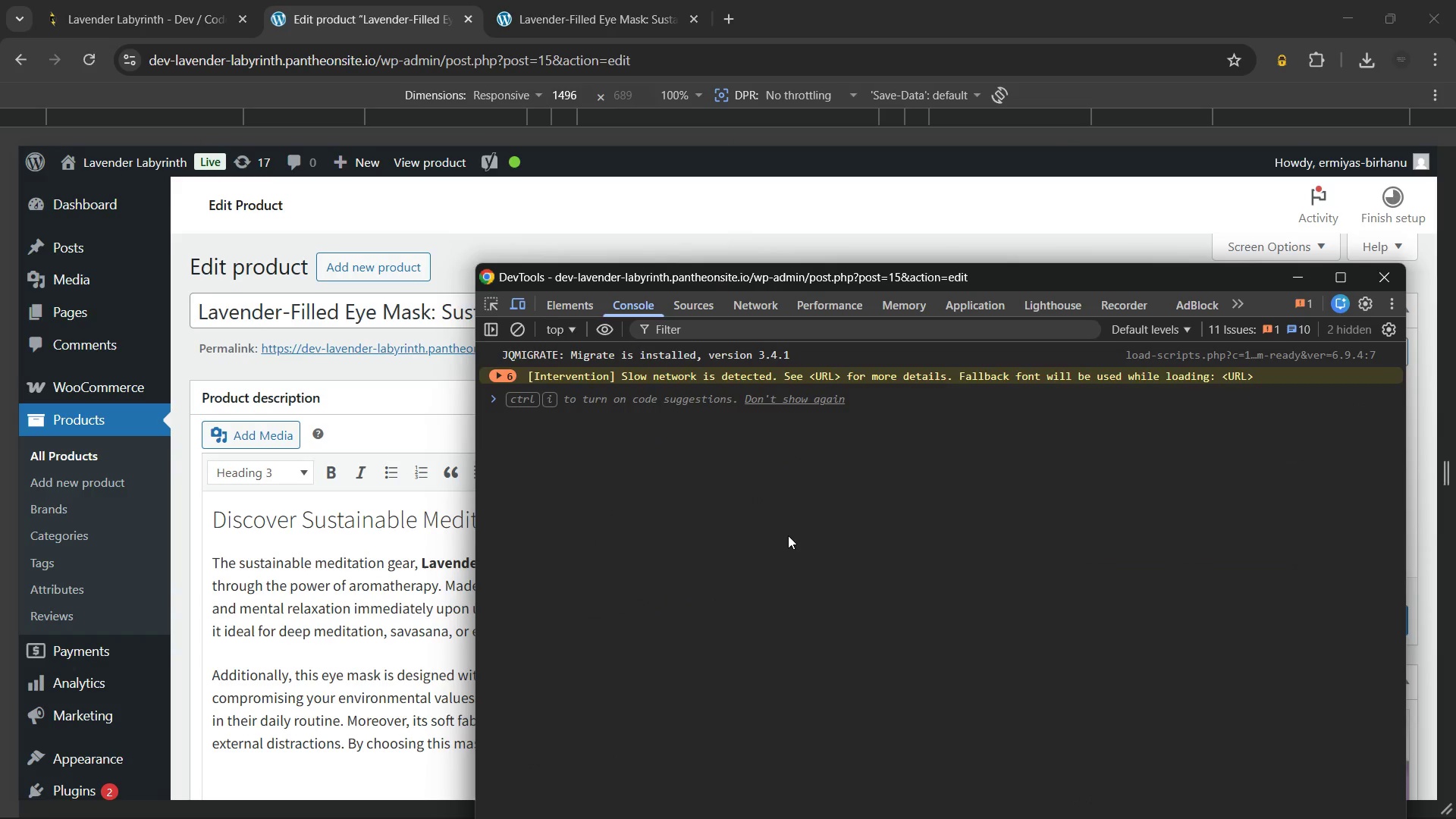 
key(Control+Shift+P)
 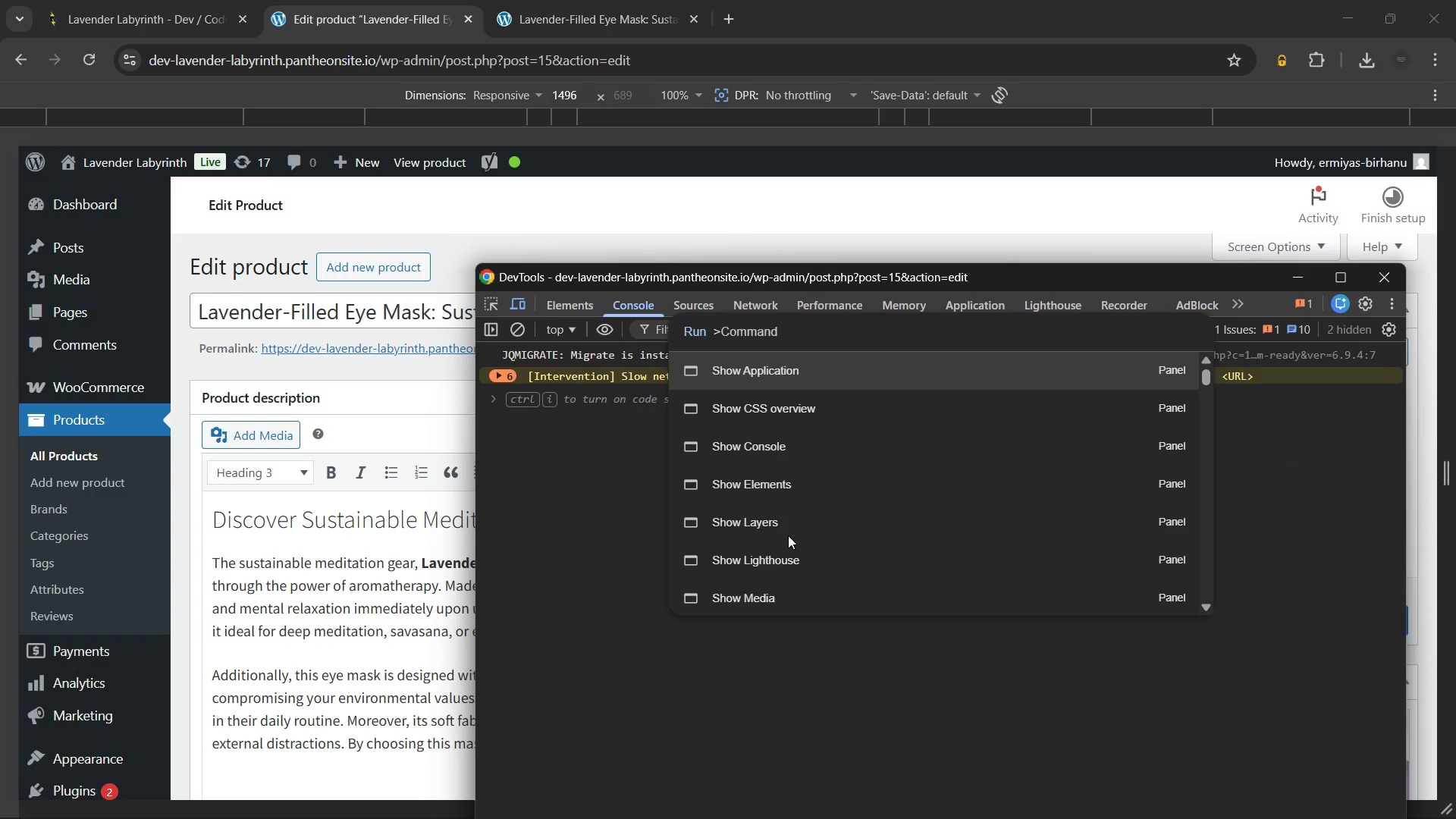 
type(ful)
 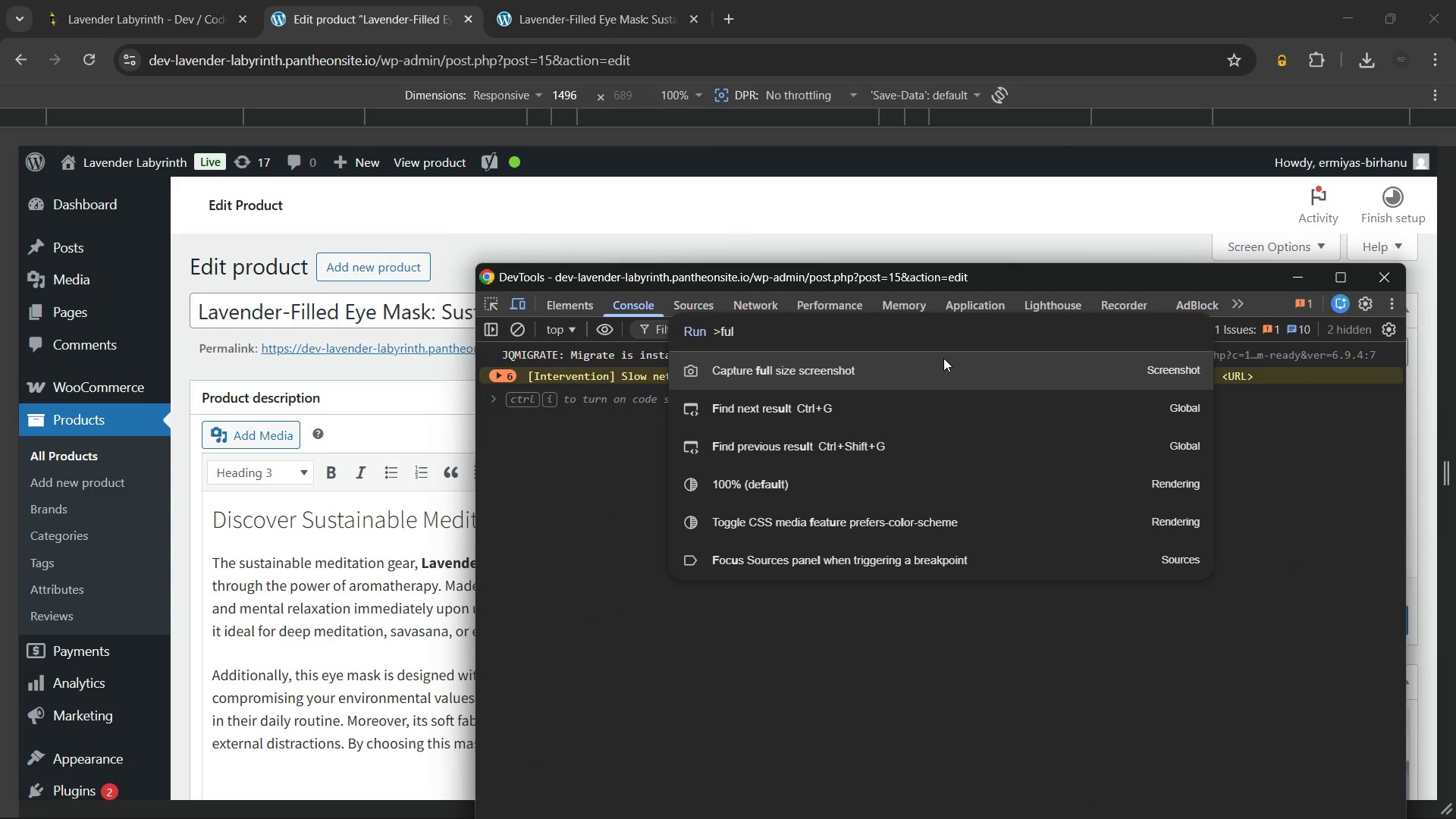 
left_click([943, 358])
 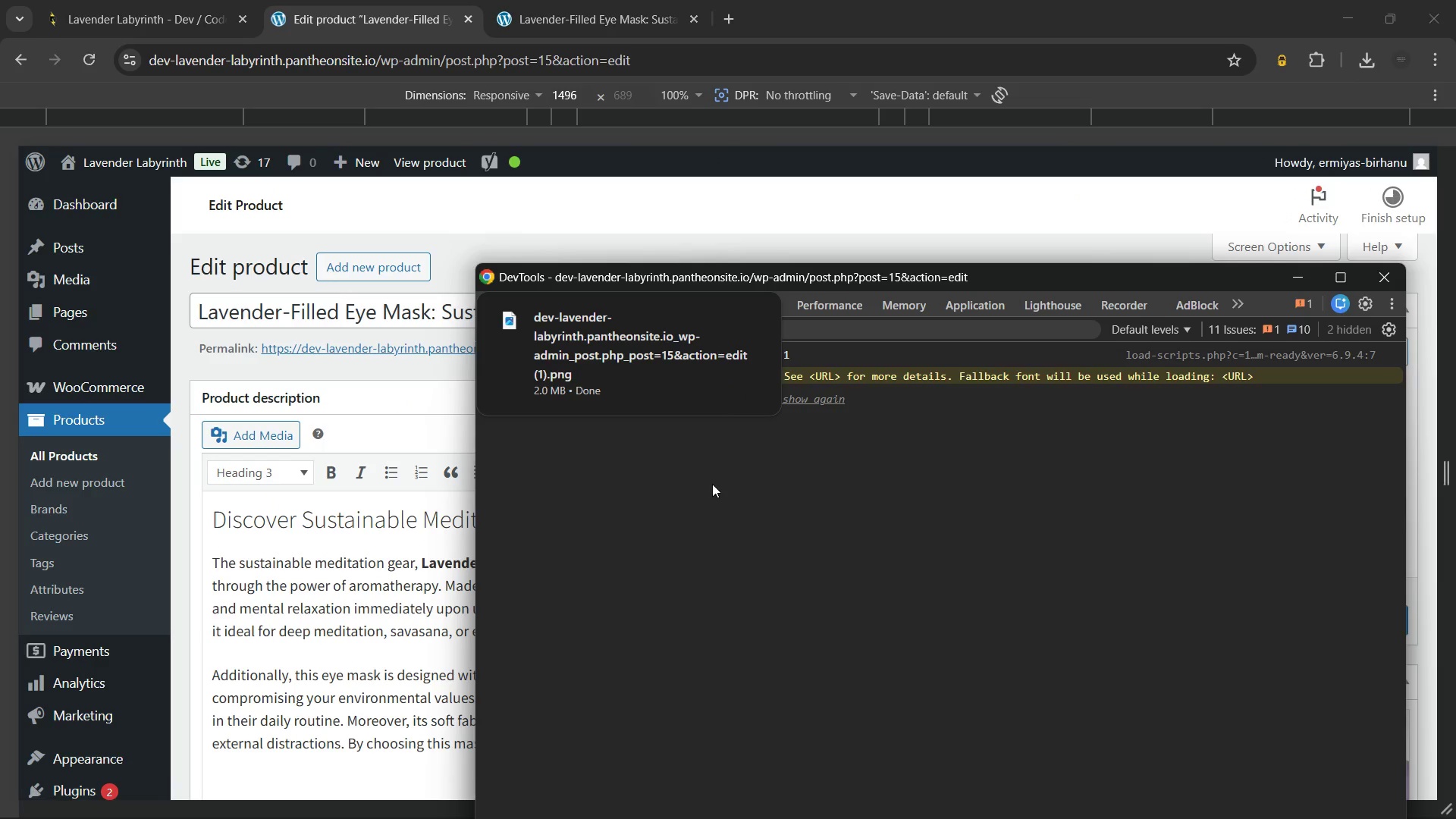 
wait(6.69)
 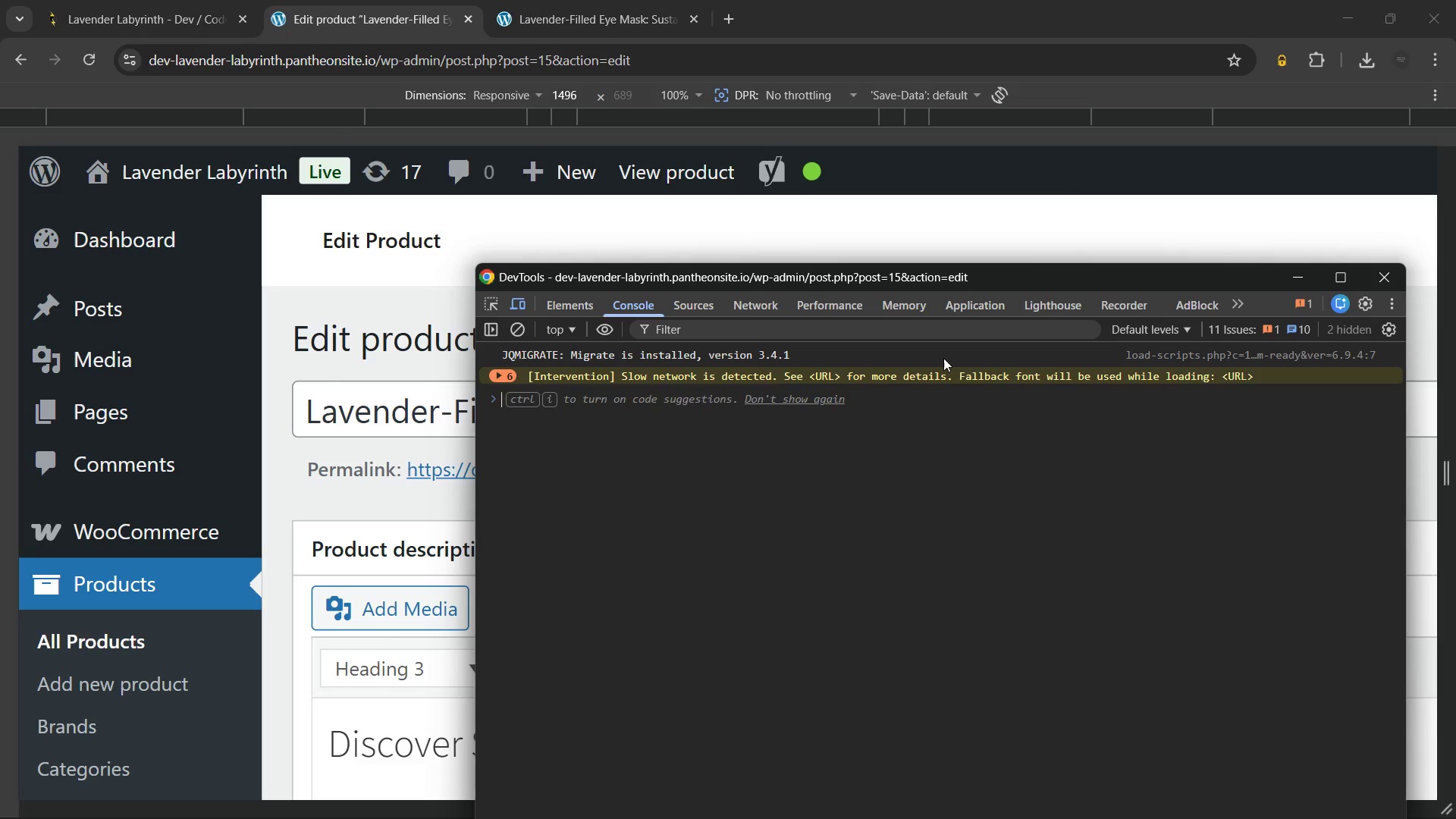 
left_click([831, 528])
 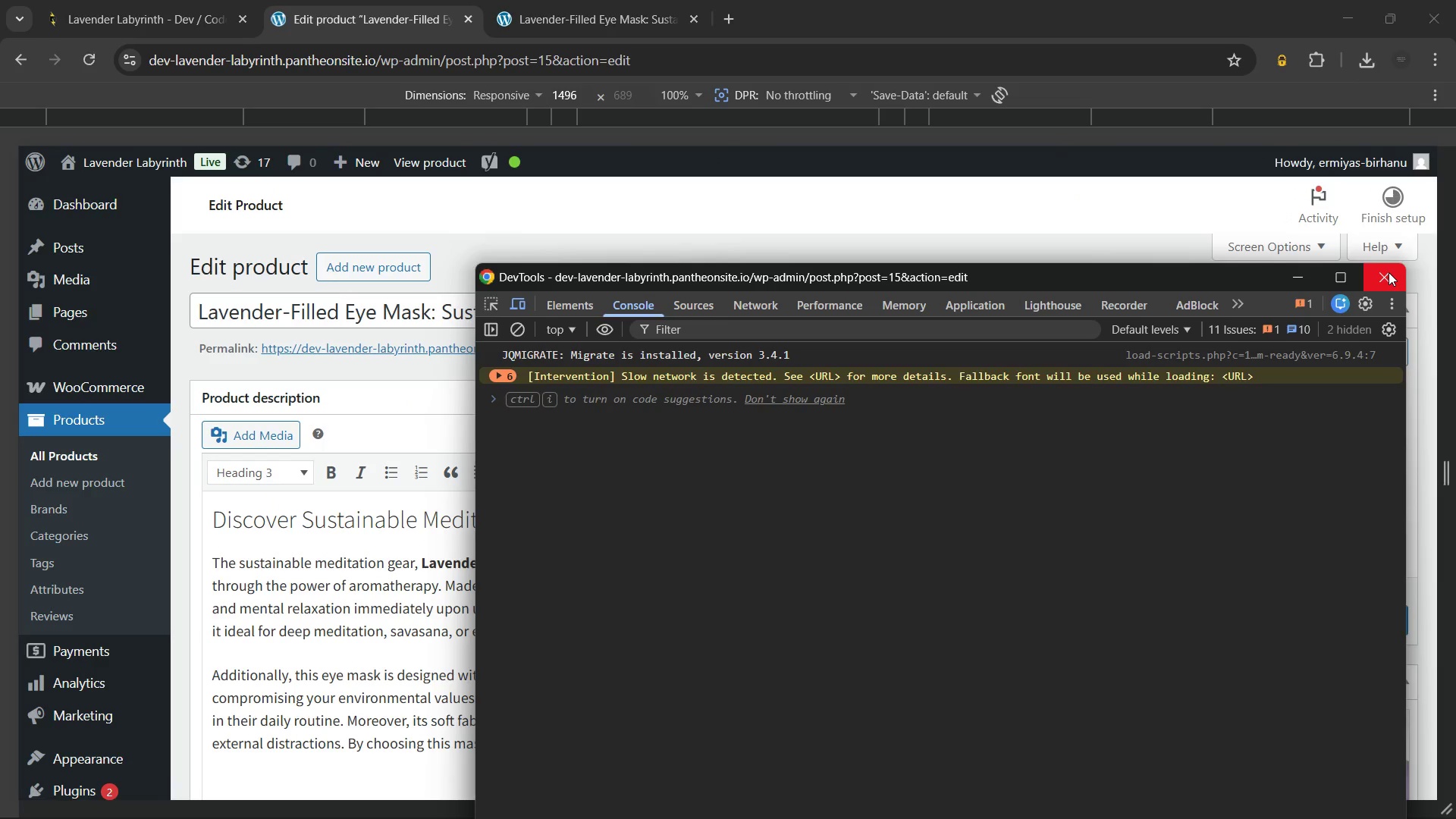 
left_click([1389, 272])
 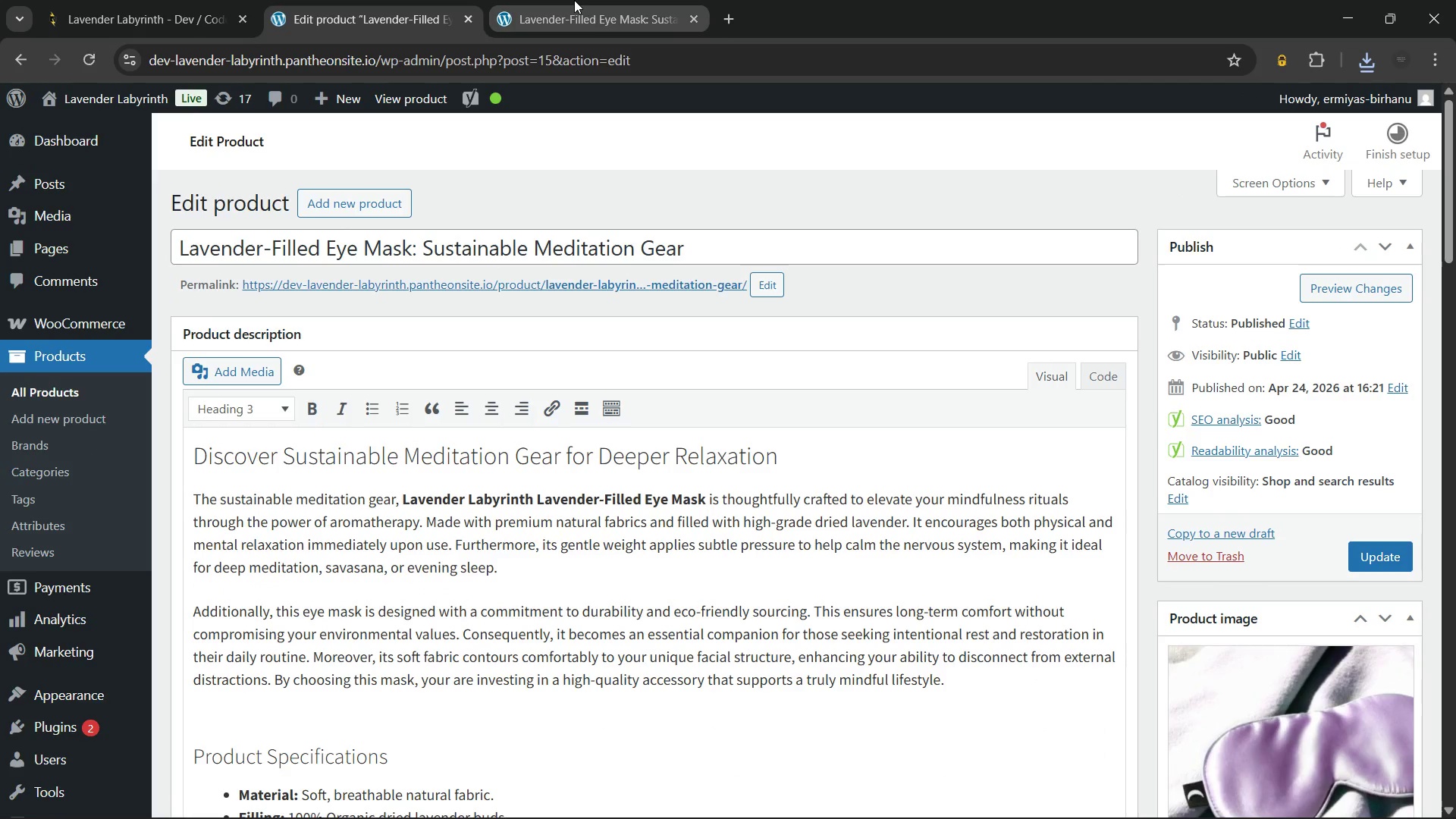 
left_click([574, 0])
 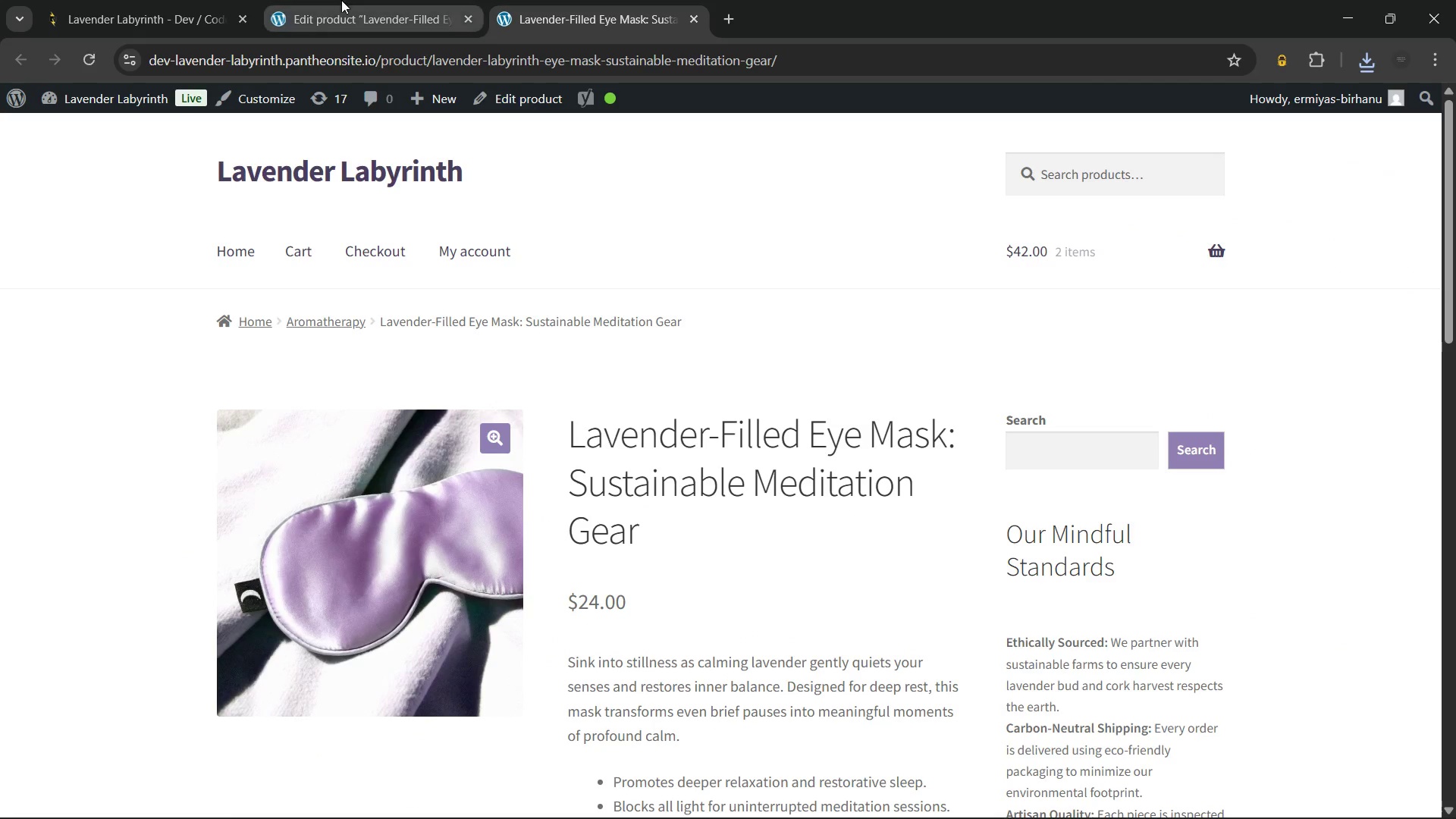 
left_click([341, 0])
 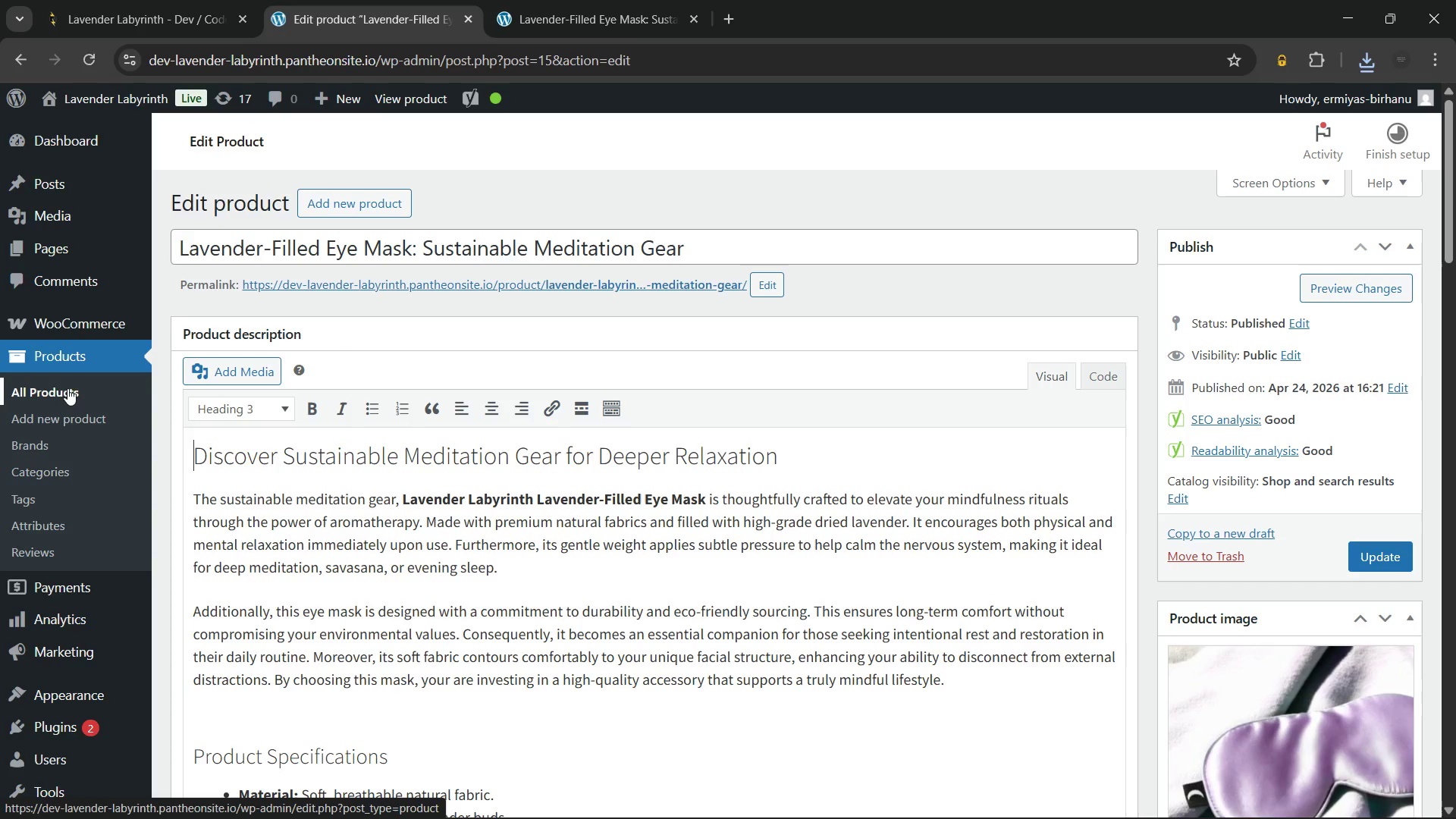 
left_click([68, 386])
 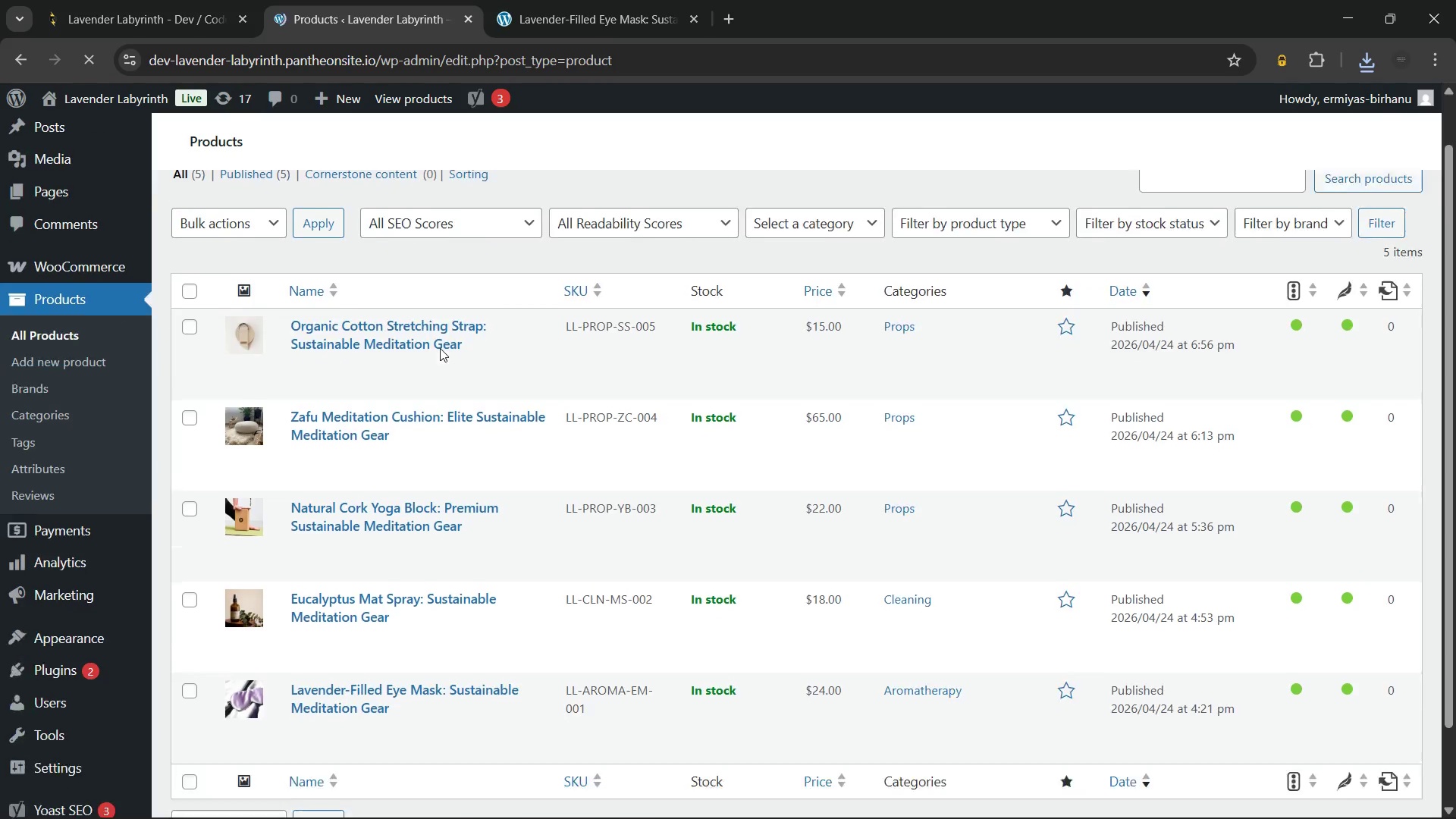 
wait(12.09)
 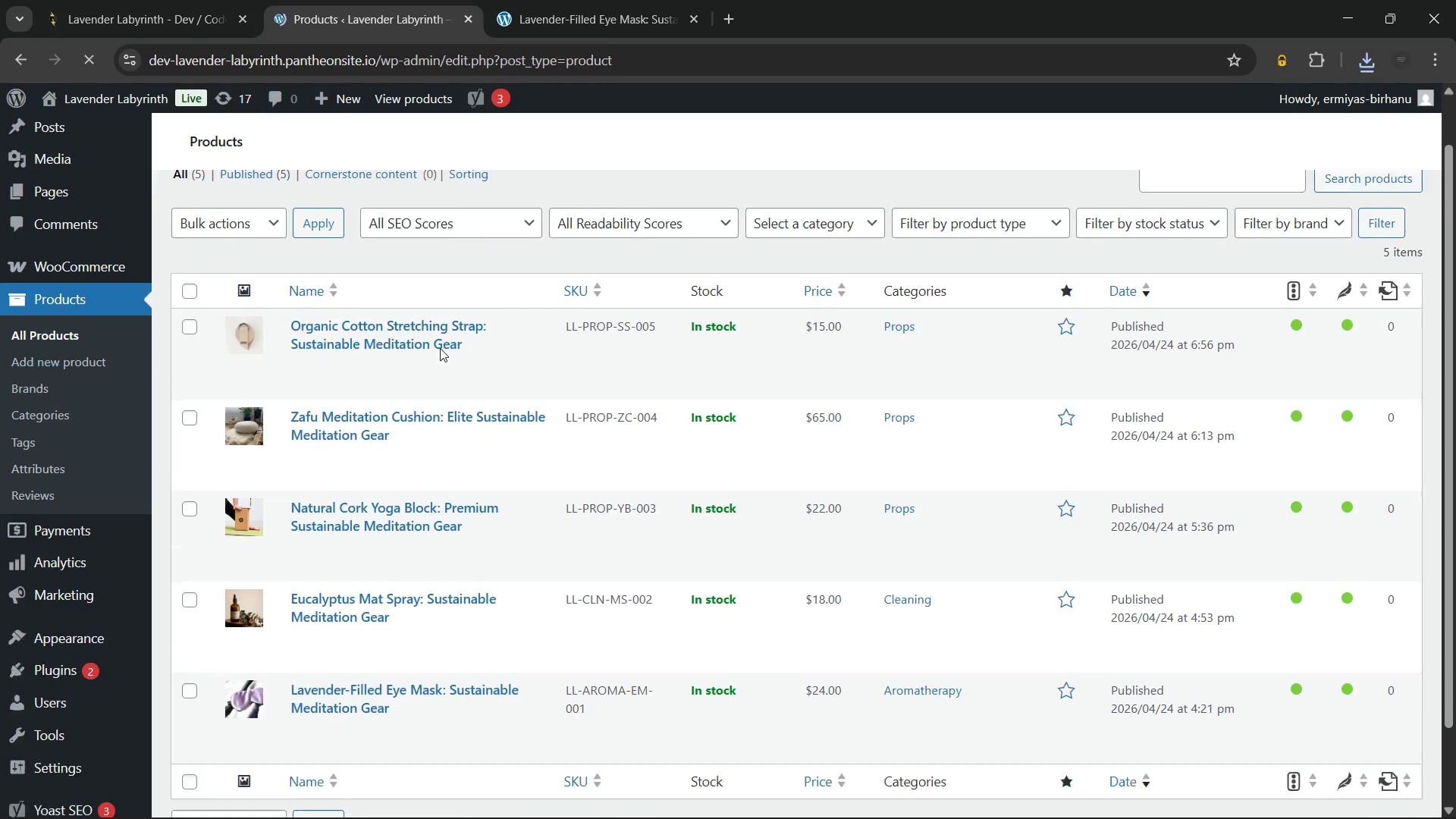 
right_click([689, 194])
 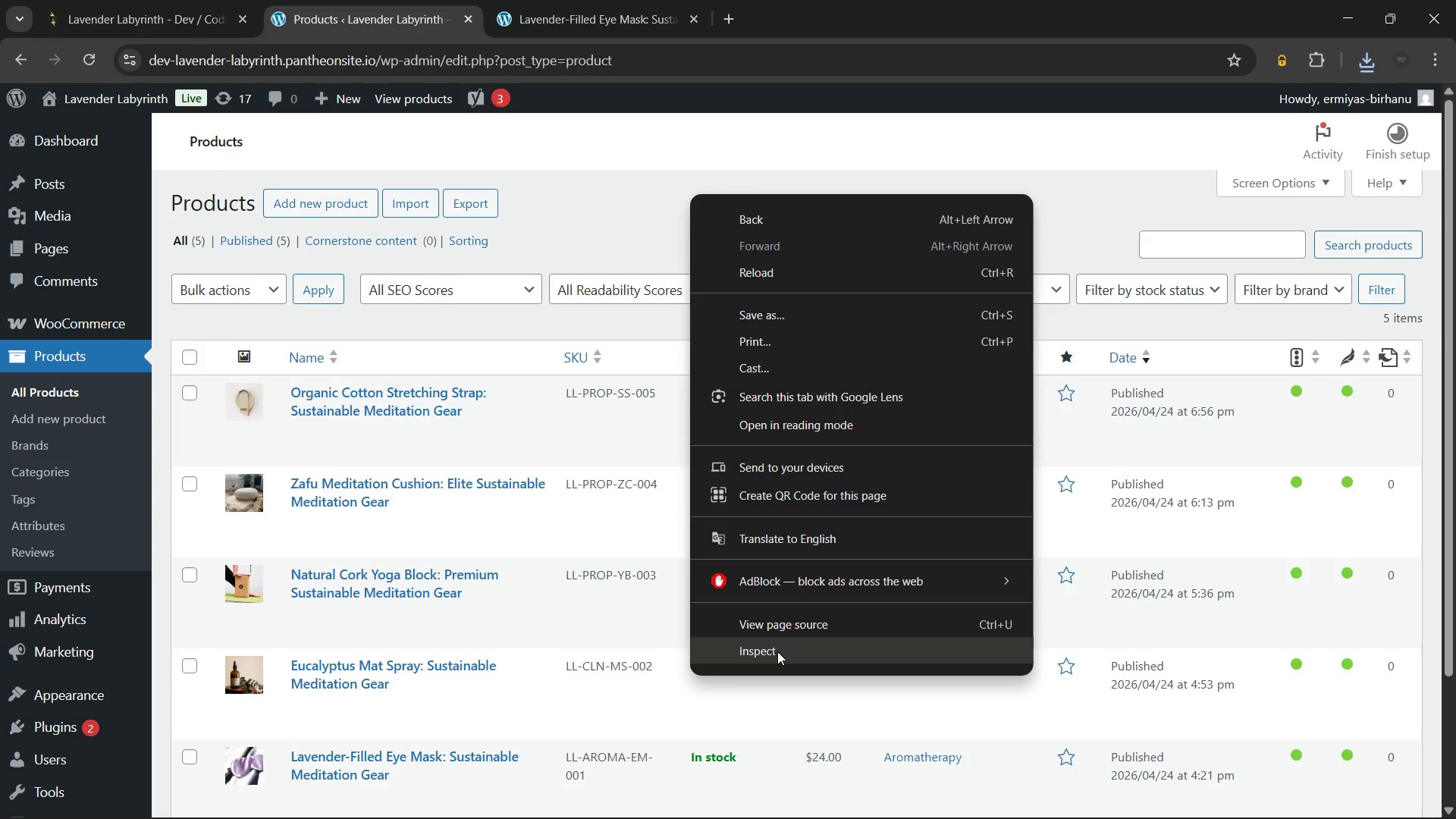 
left_click([777, 651])
 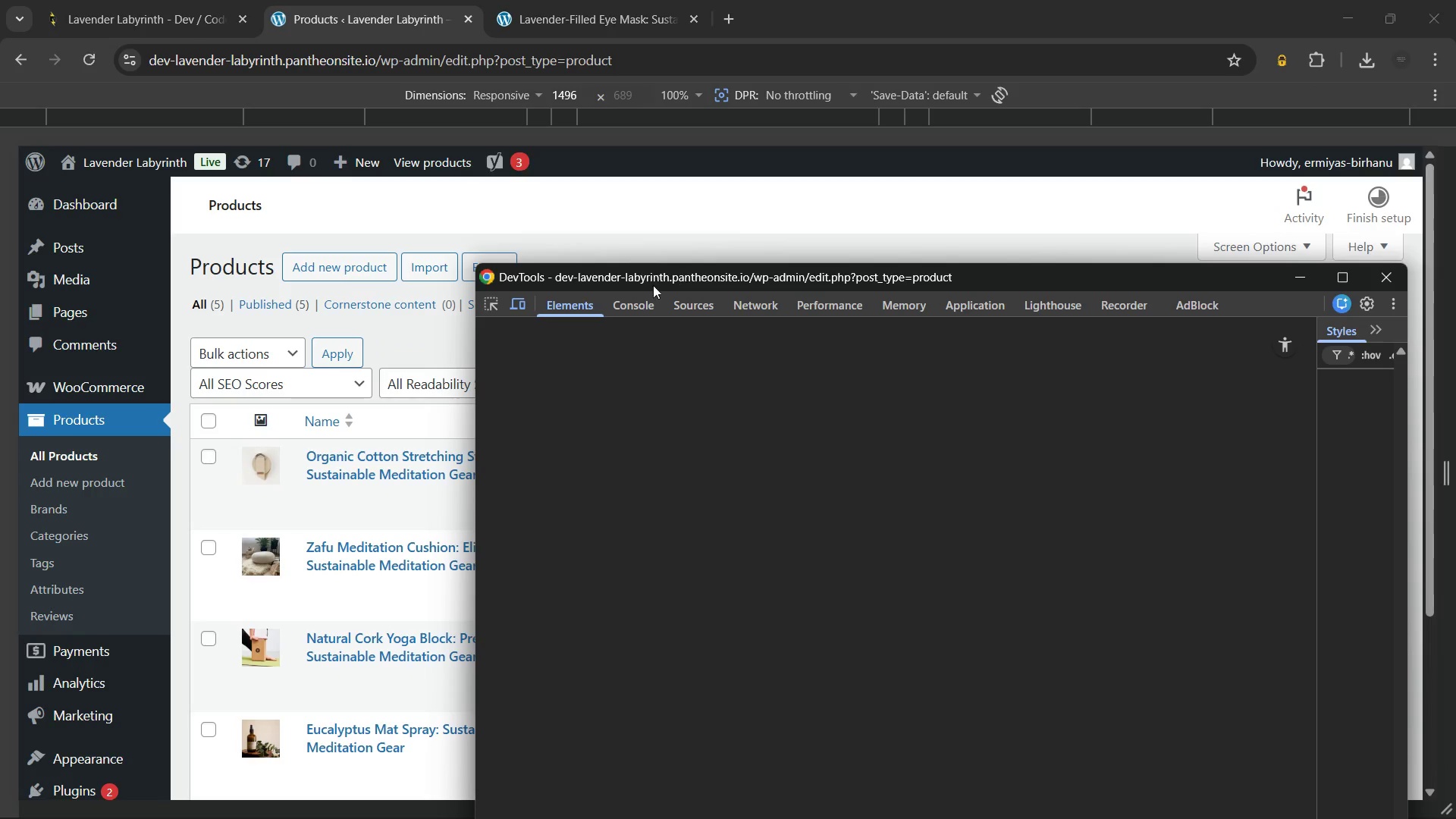 
left_click([633, 310])
 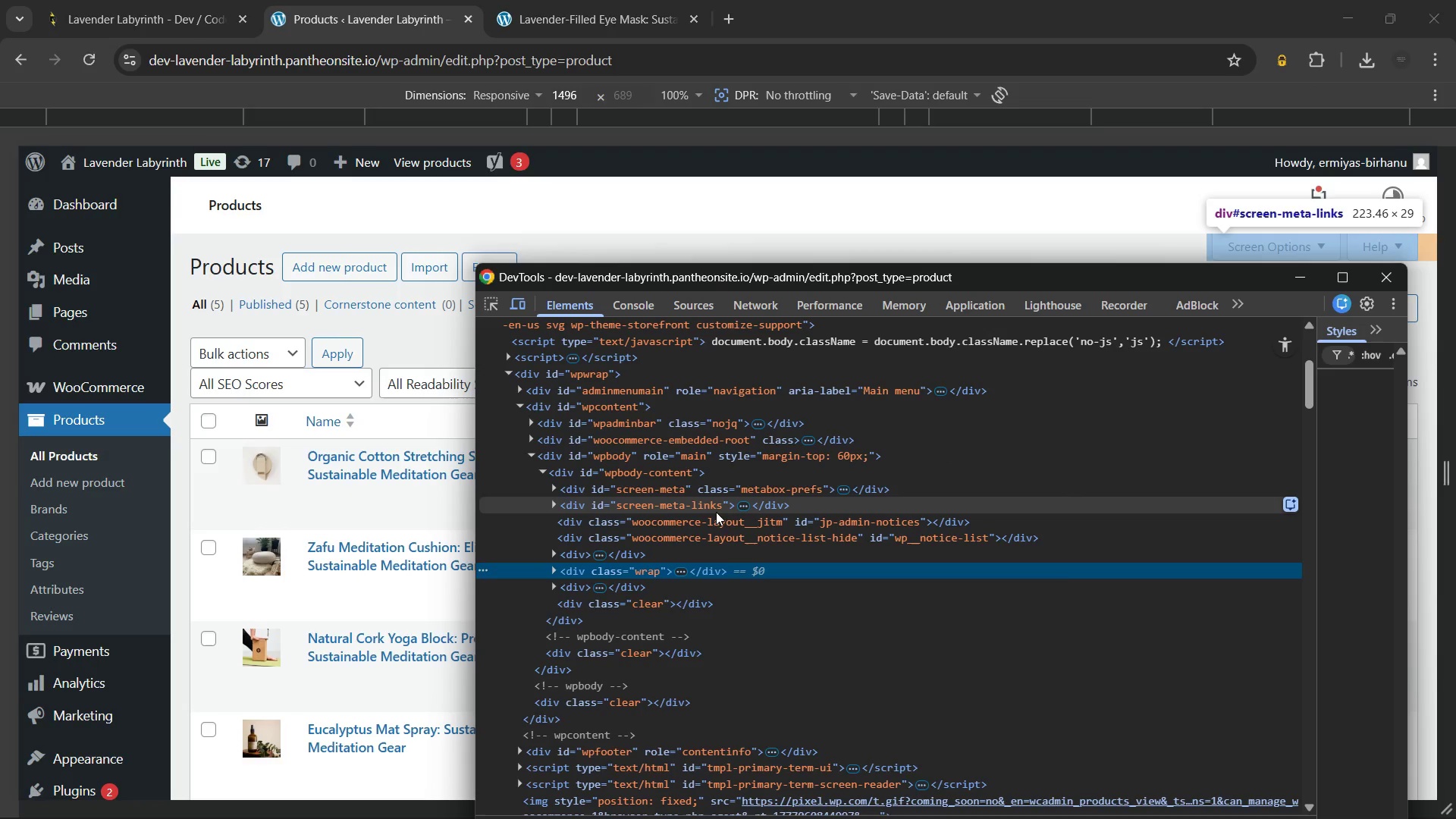 
left_click([626, 304])
 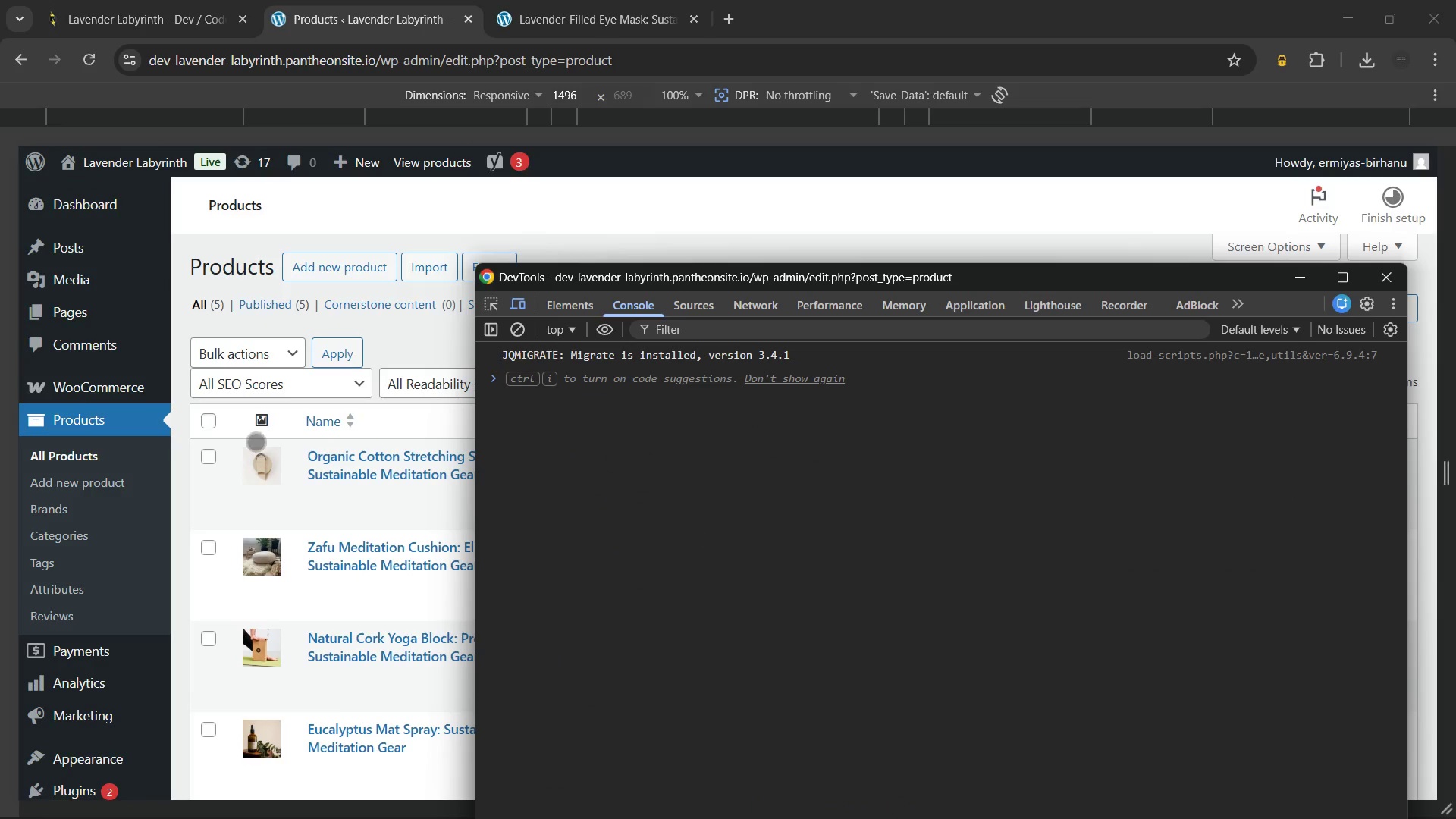 
scroll: coordinate [234, 441], scroll_direction: up, amount: 4.0
 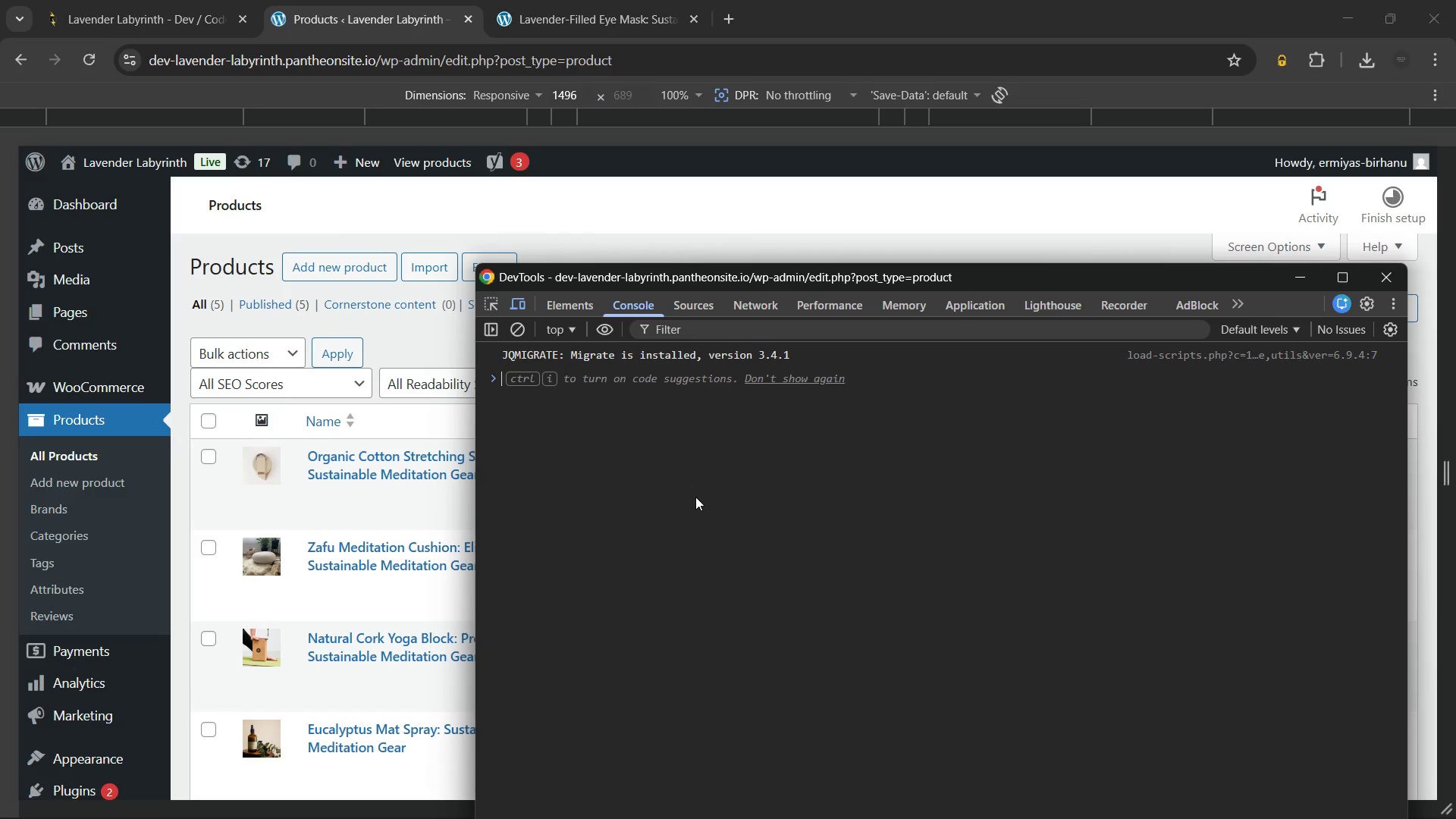 
key(Control+Shift+P)
 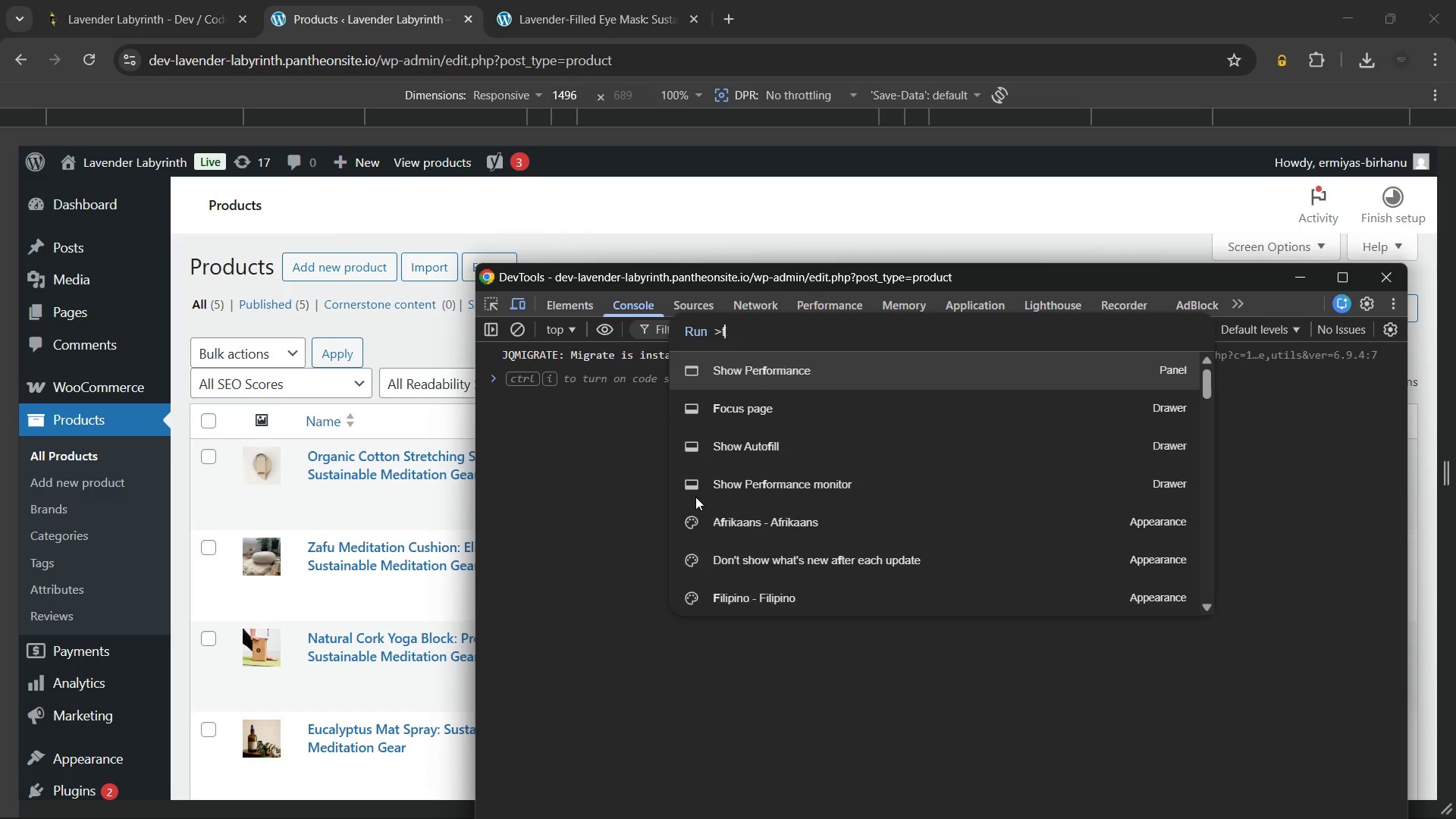 
type(ful)
 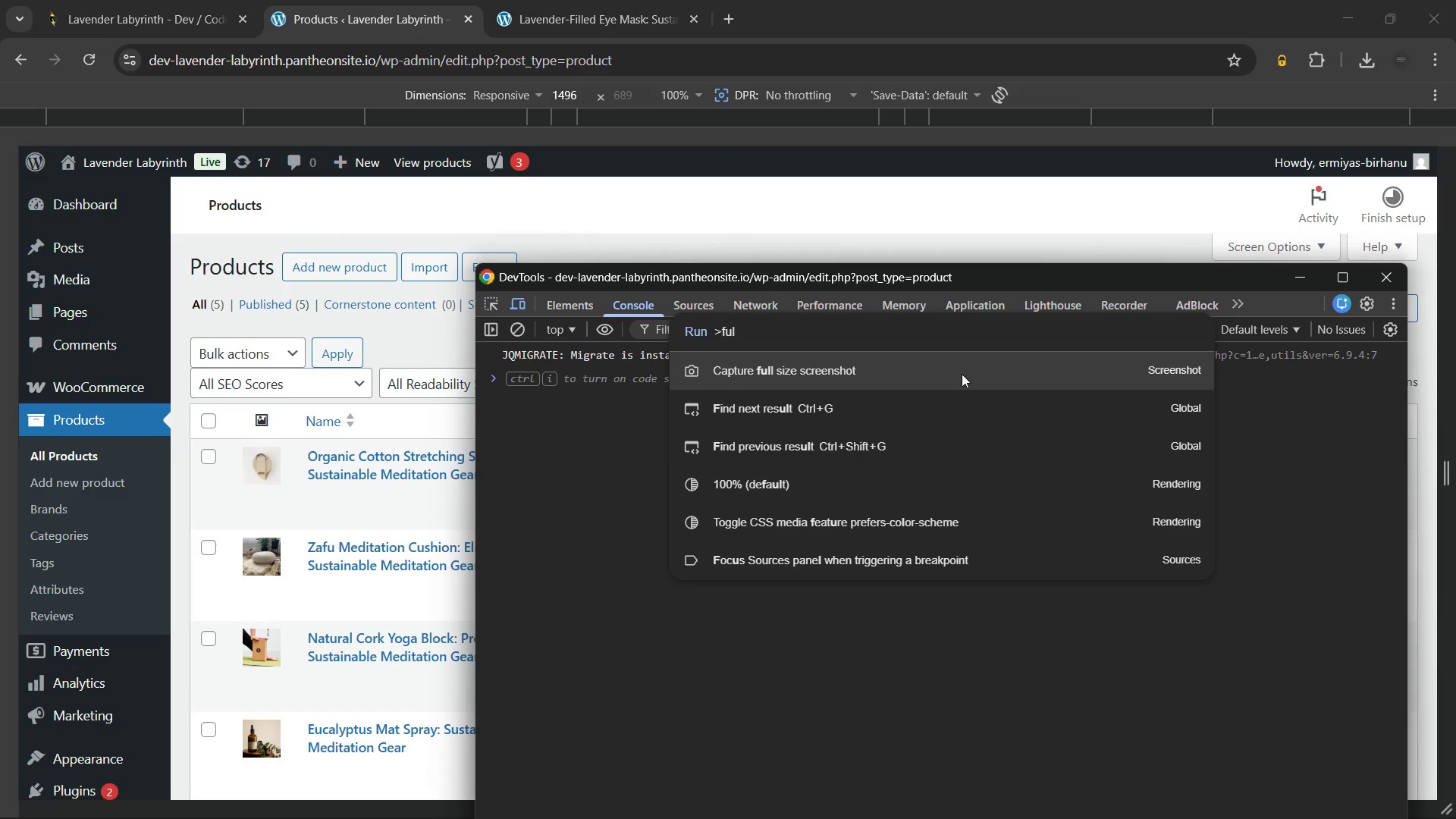 
left_click([962, 374])
 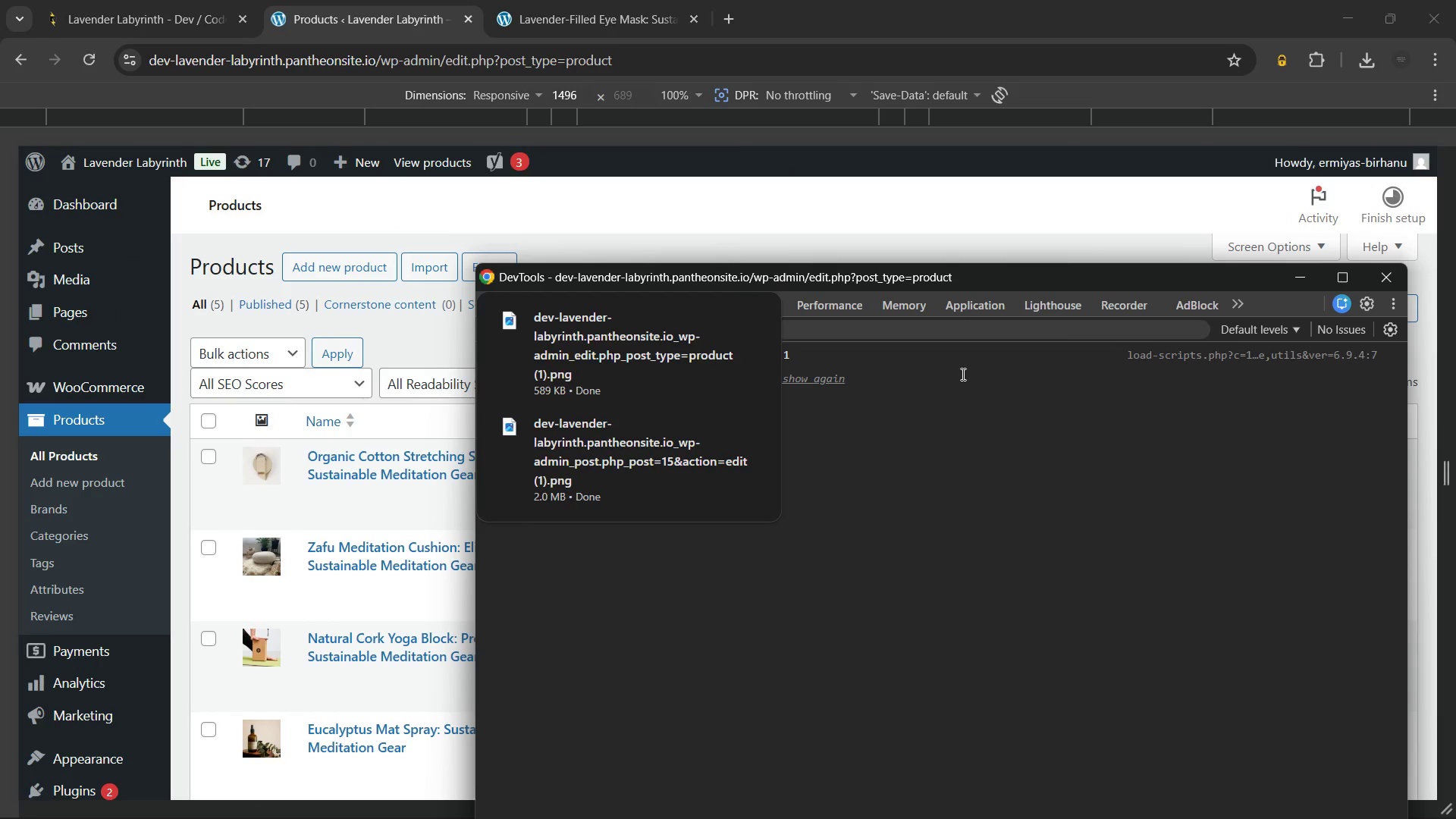 
left_click([750, 321])
 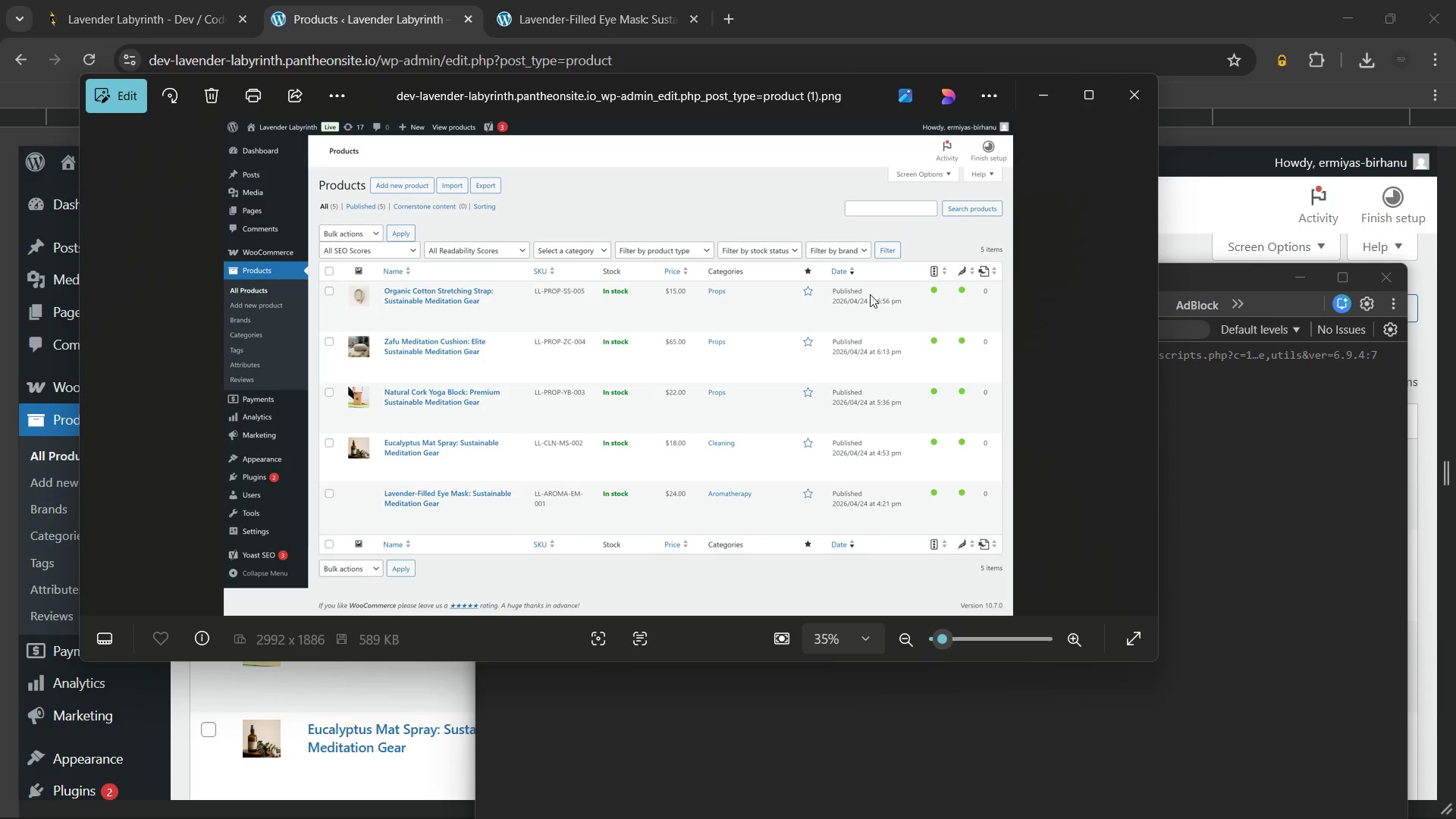 
left_click([1116, 103])
 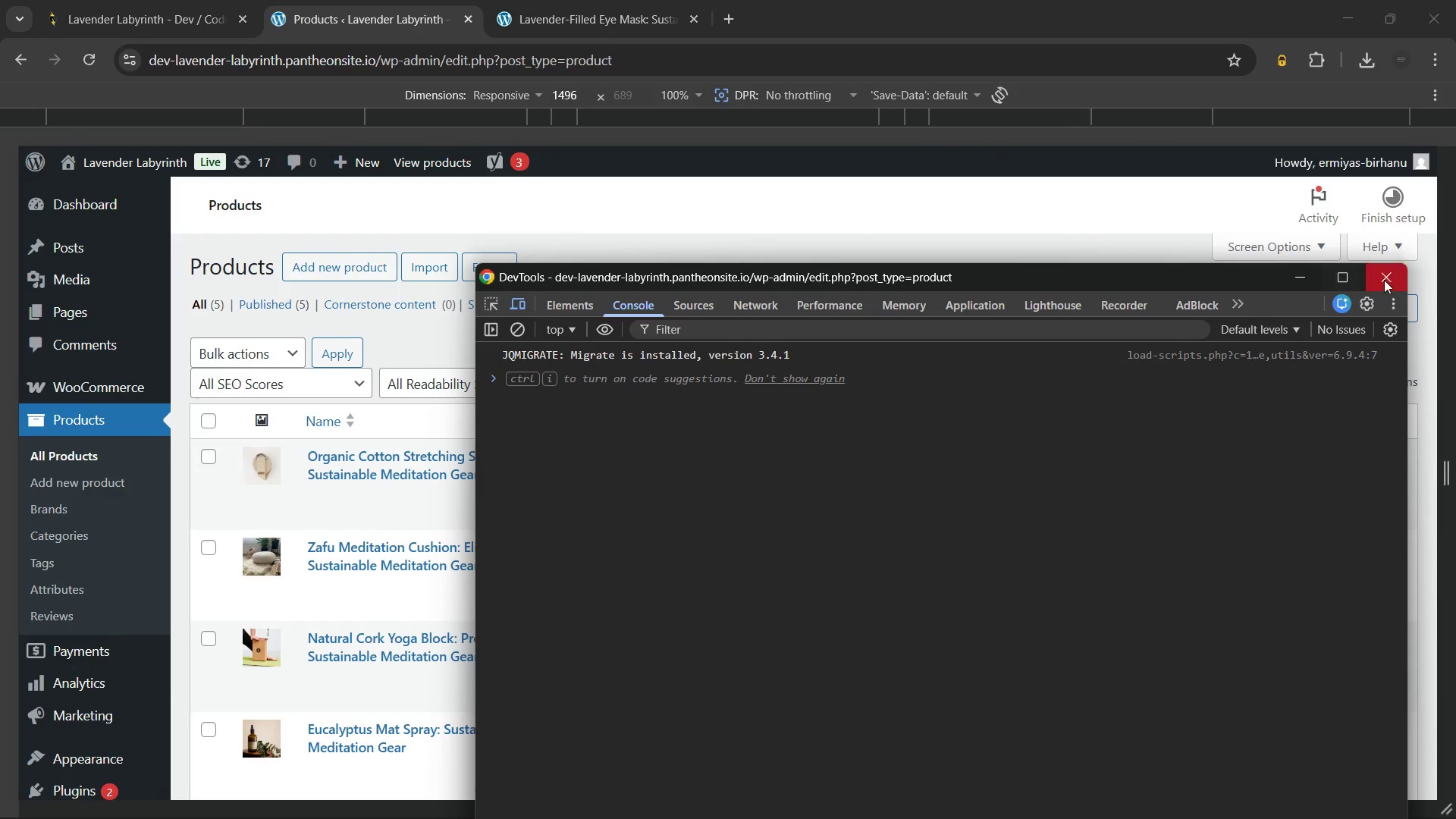 
left_click([1384, 280])
 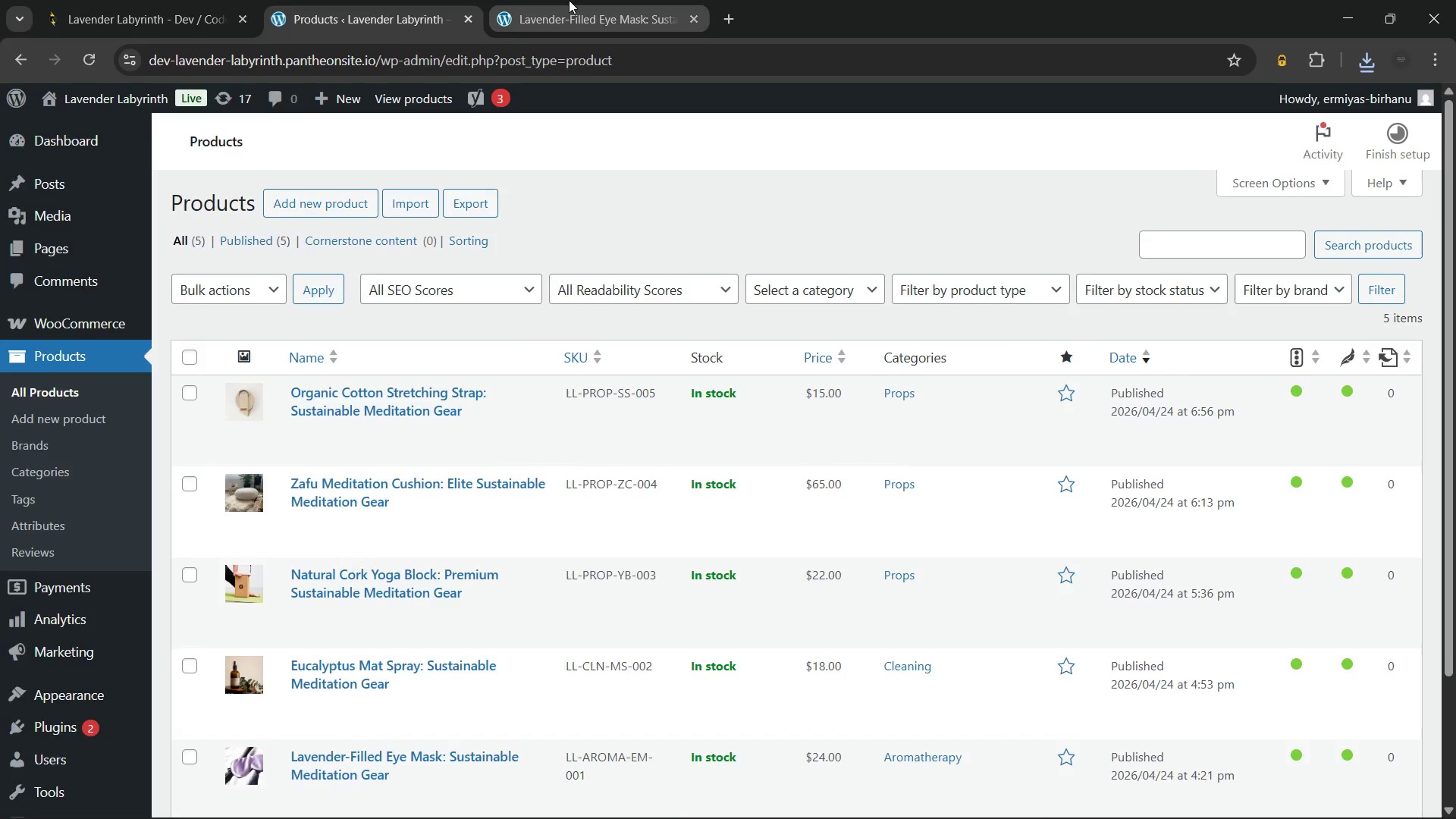 
left_click([569, 0])
 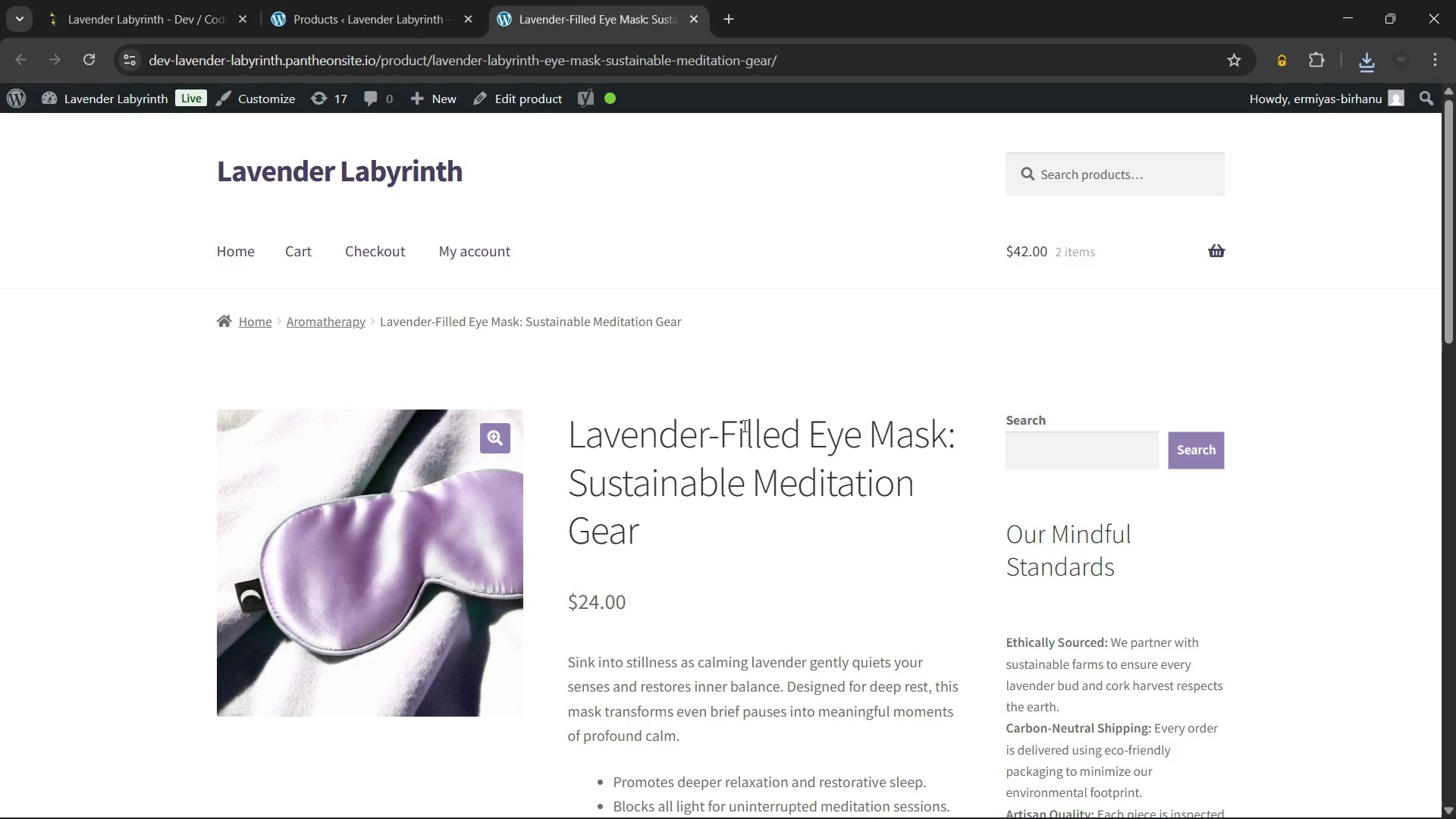 
scroll: coordinate [743, 425], scroll_direction: up, amount: 2.0
 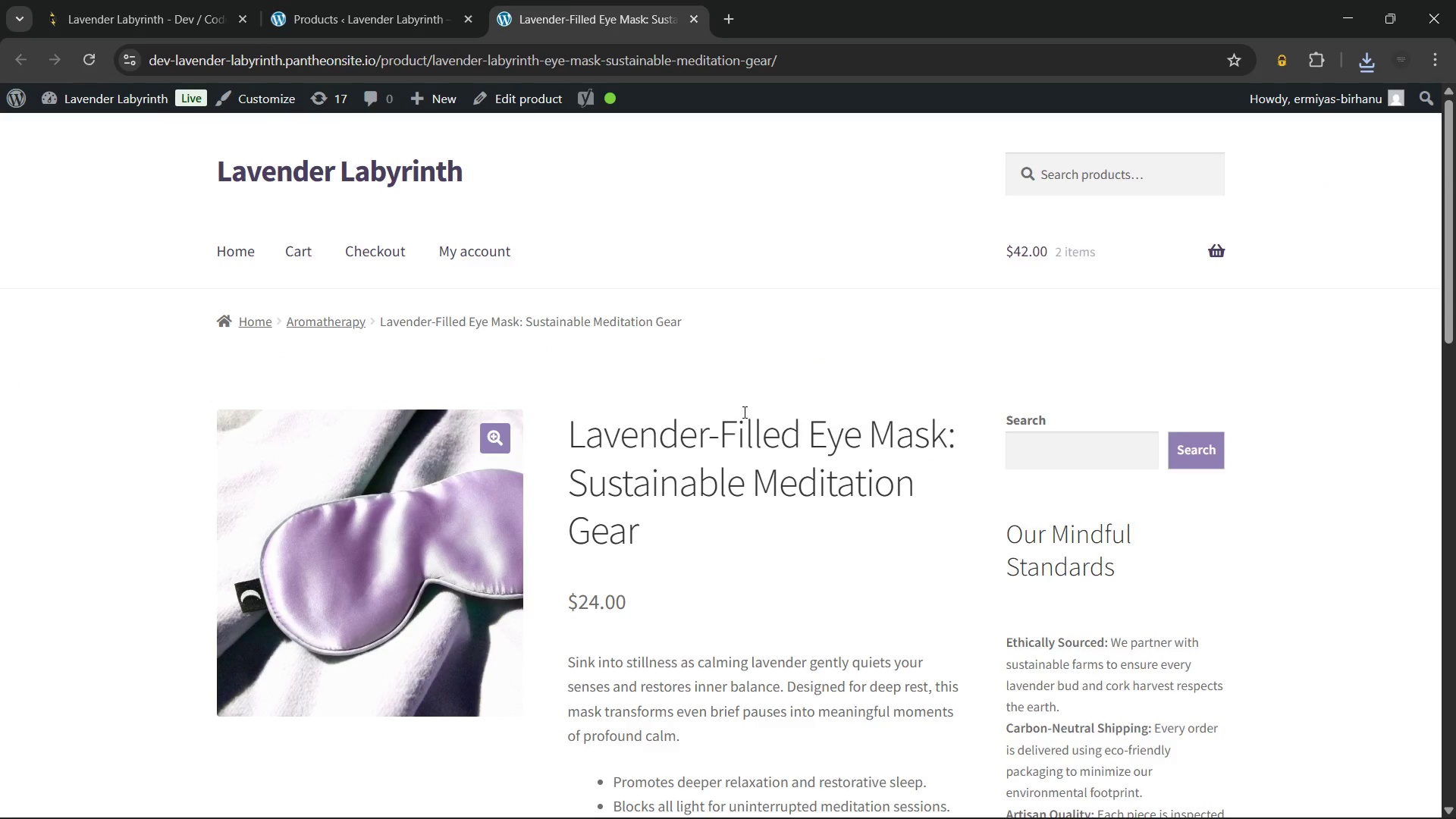 
scroll: coordinate [743, 412], scroll_direction: down, amount: 1.0
 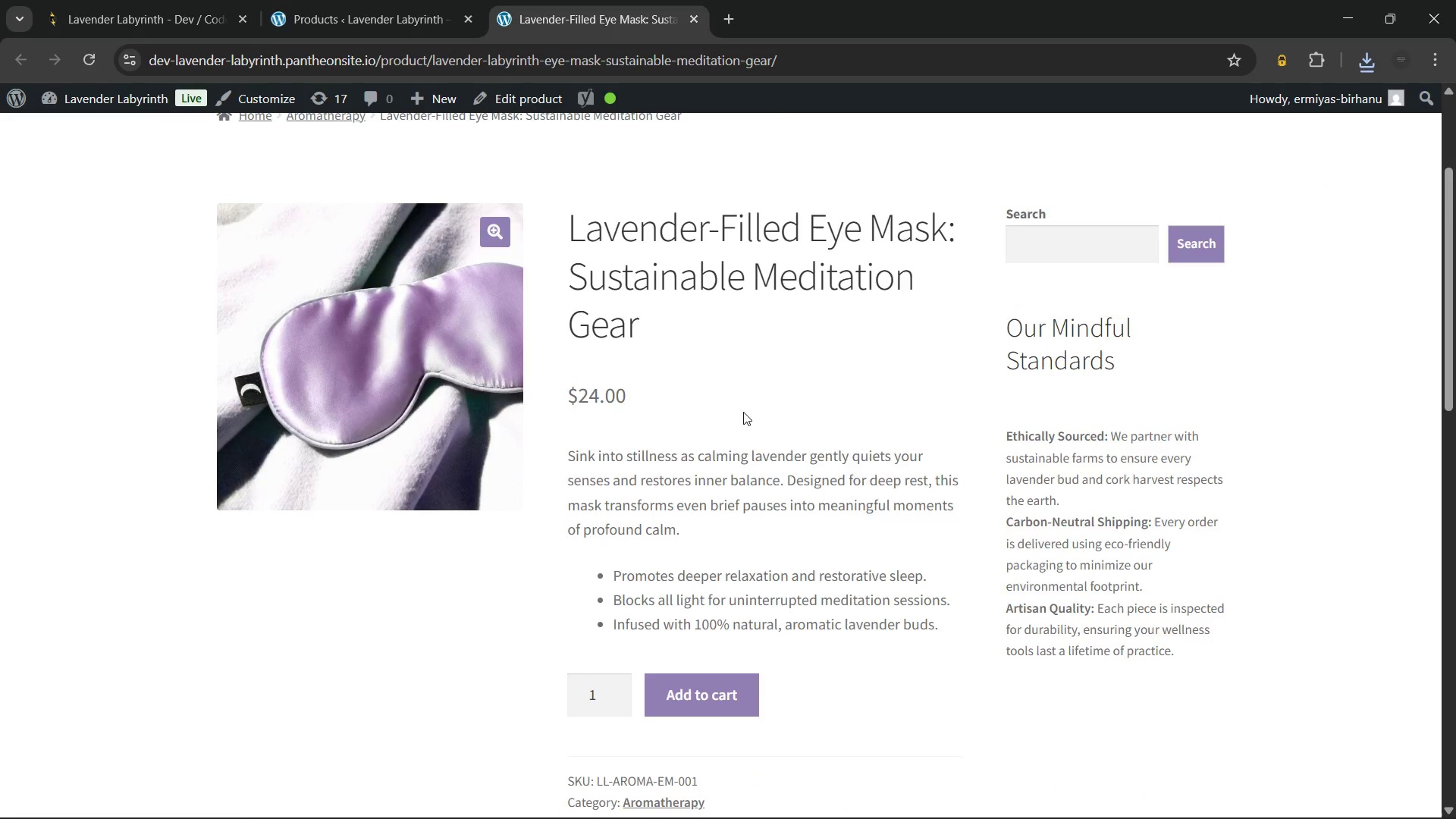 
scroll: coordinate [743, 412], scroll_direction: up, amount: 7.0
 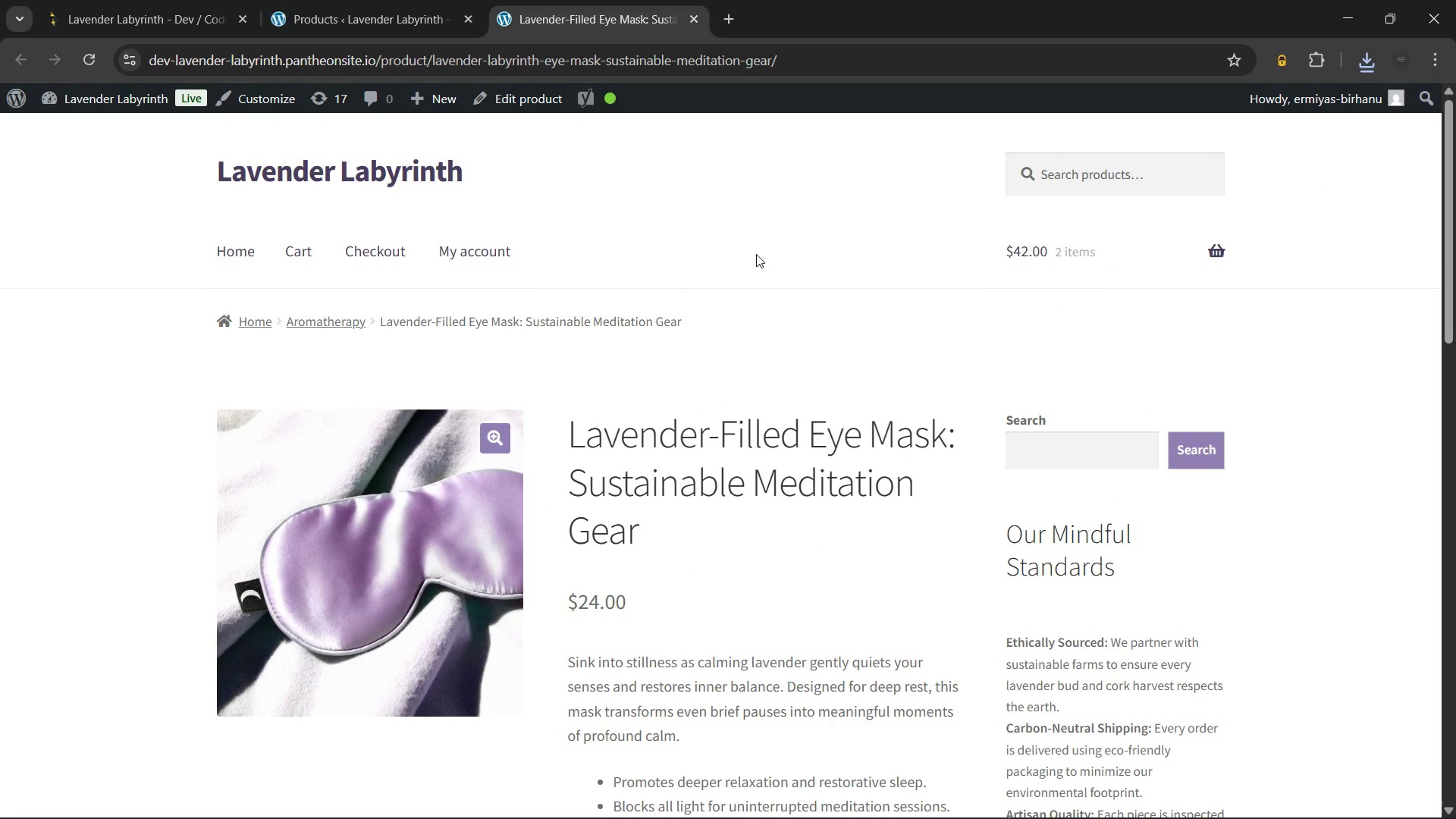 
right_click([756, 254])
 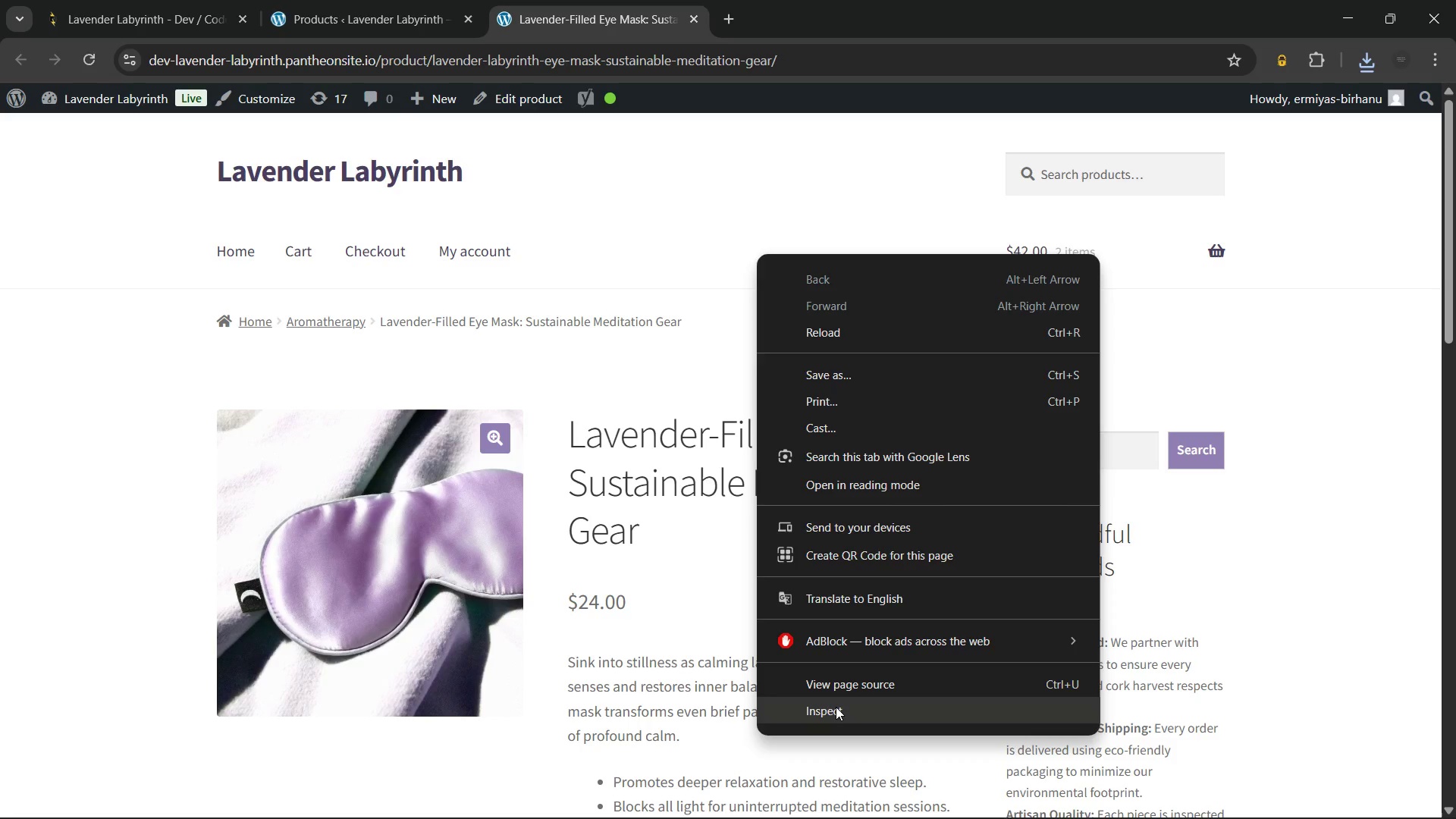 
left_click([836, 707])
 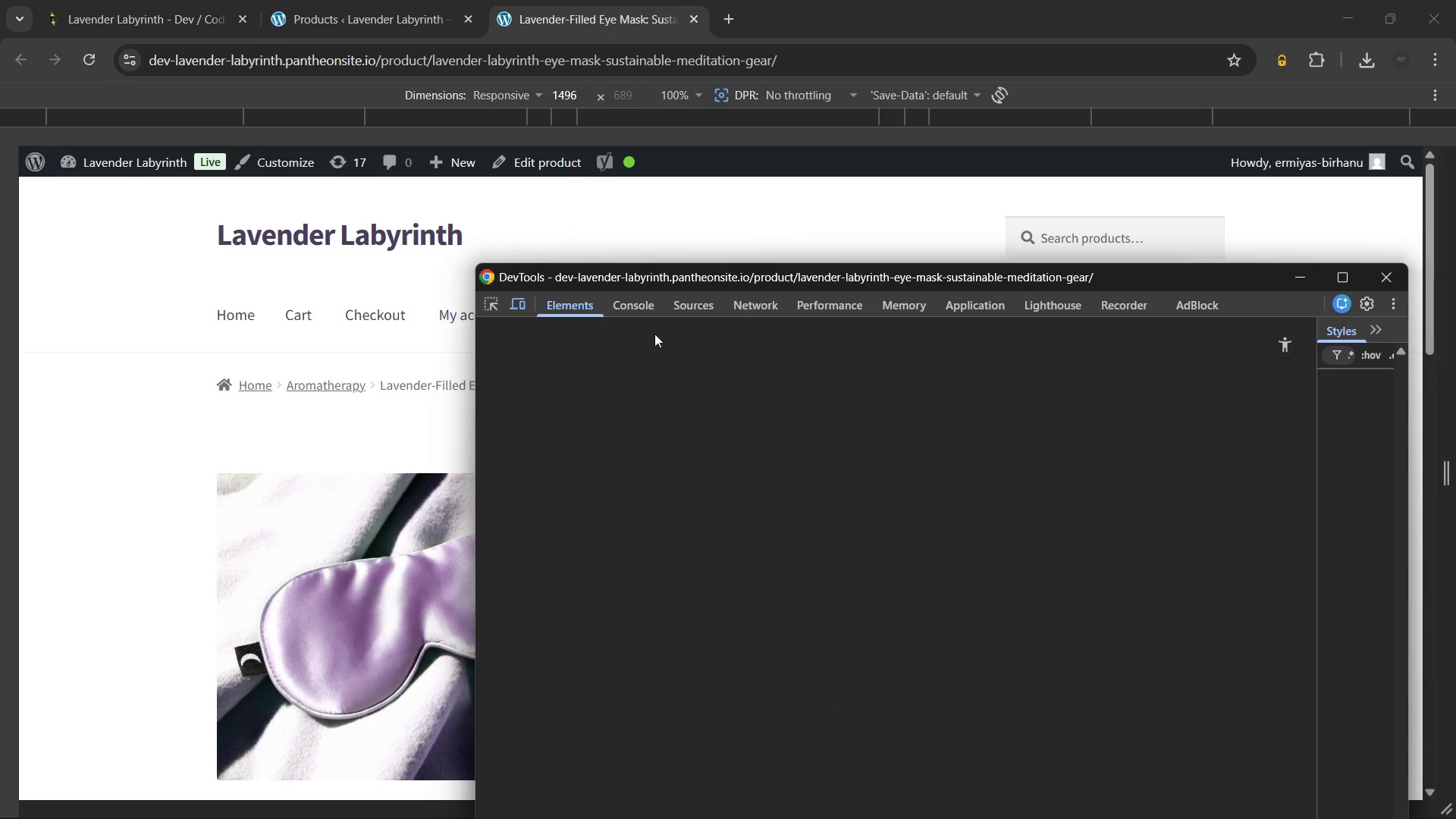 
left_click([639, 306])
 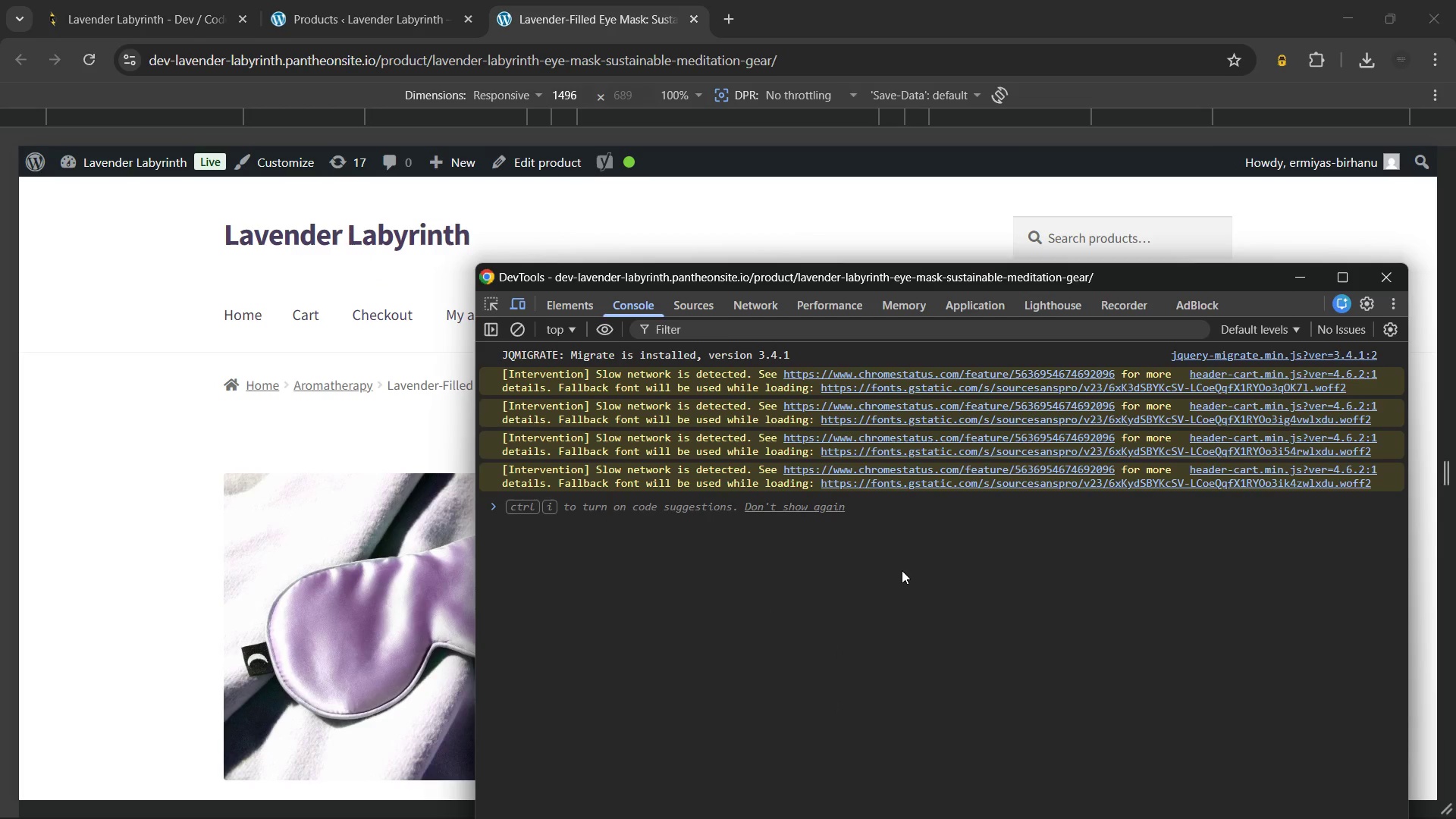 
left_click([902, 570])
 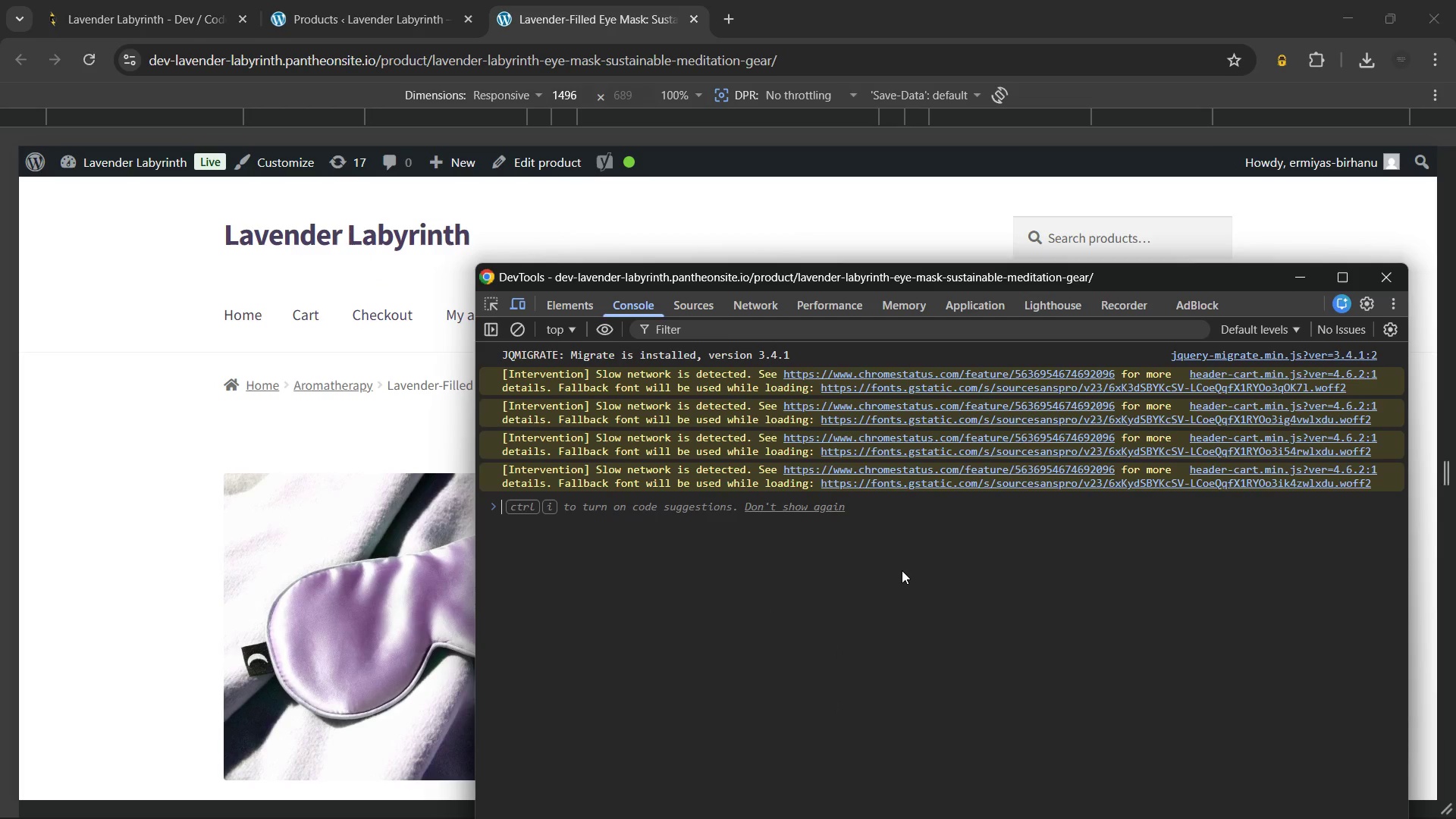 
key(Control+Shift+P)
 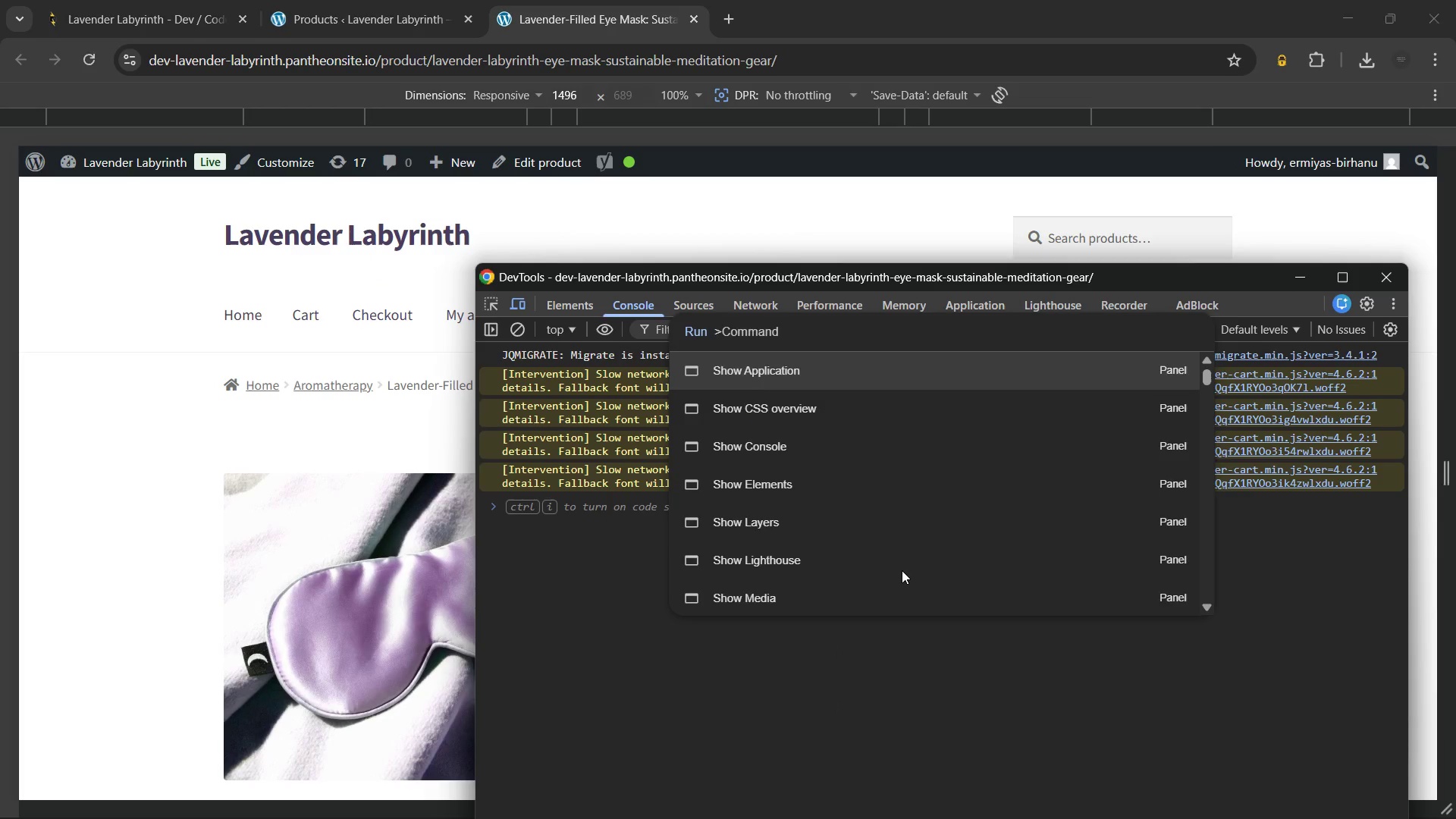 
type(ful)
 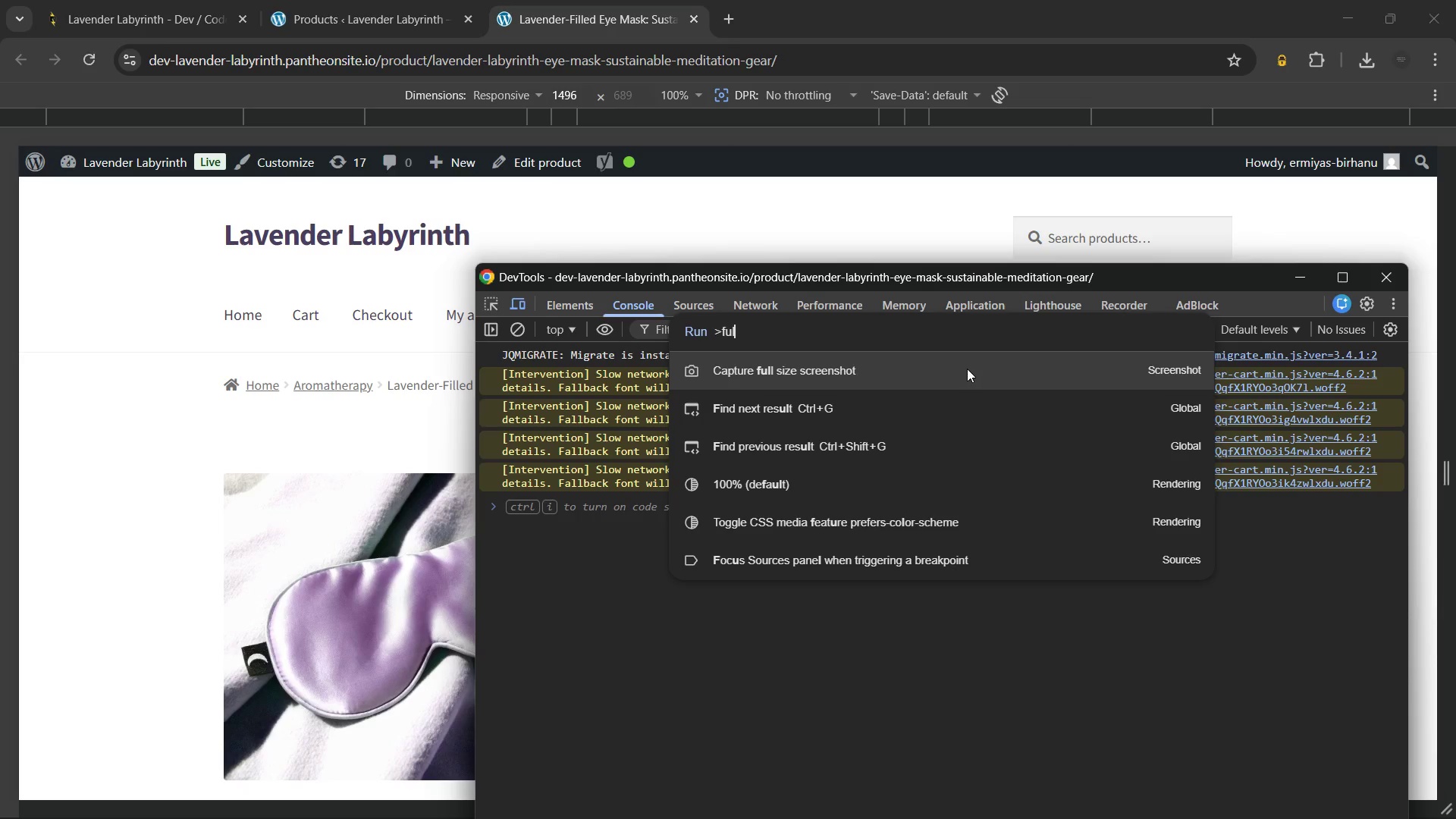 
left_click([967, 369])
 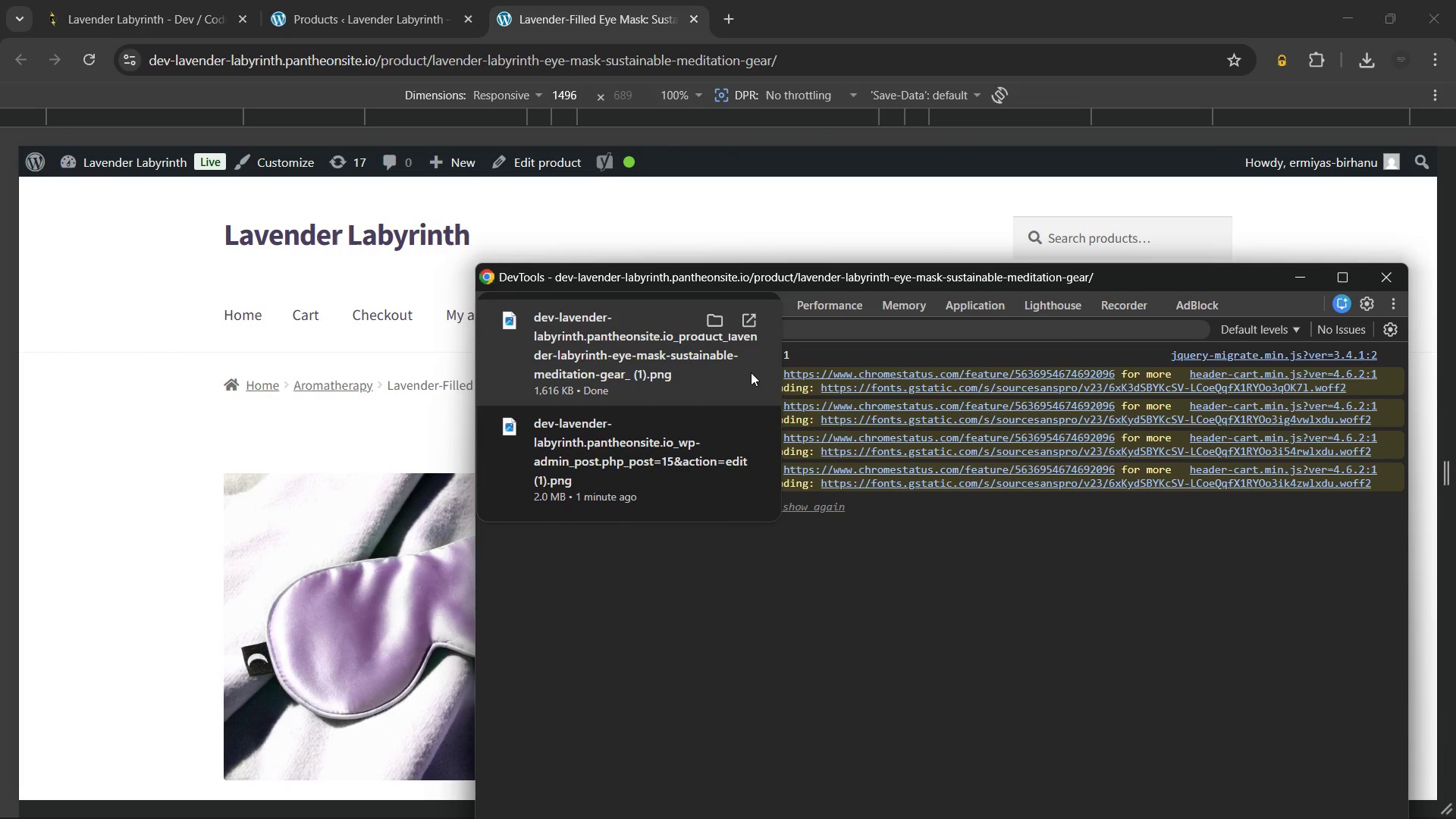 
wait(7.3)
 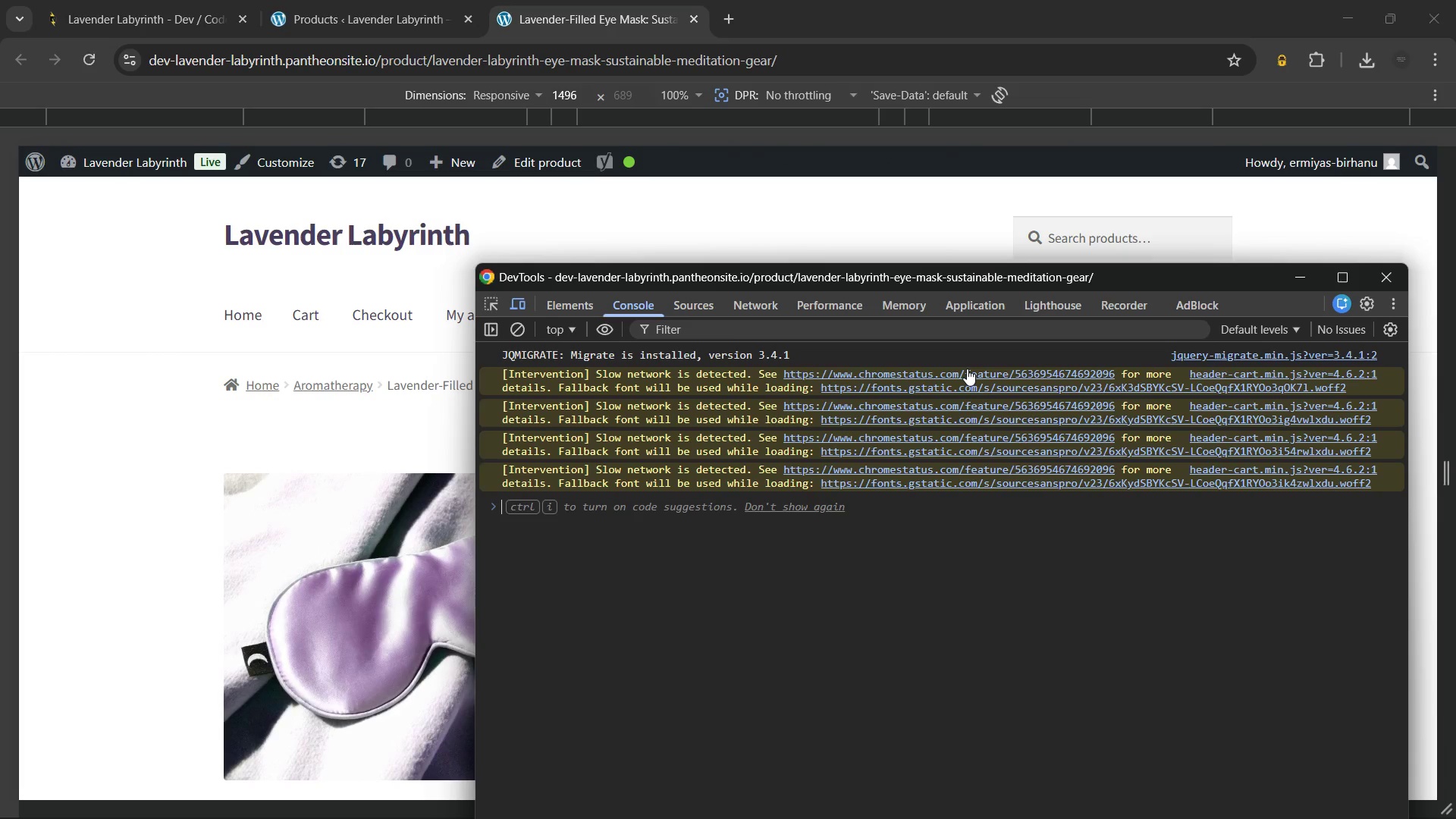 
left_click([753, 321])
 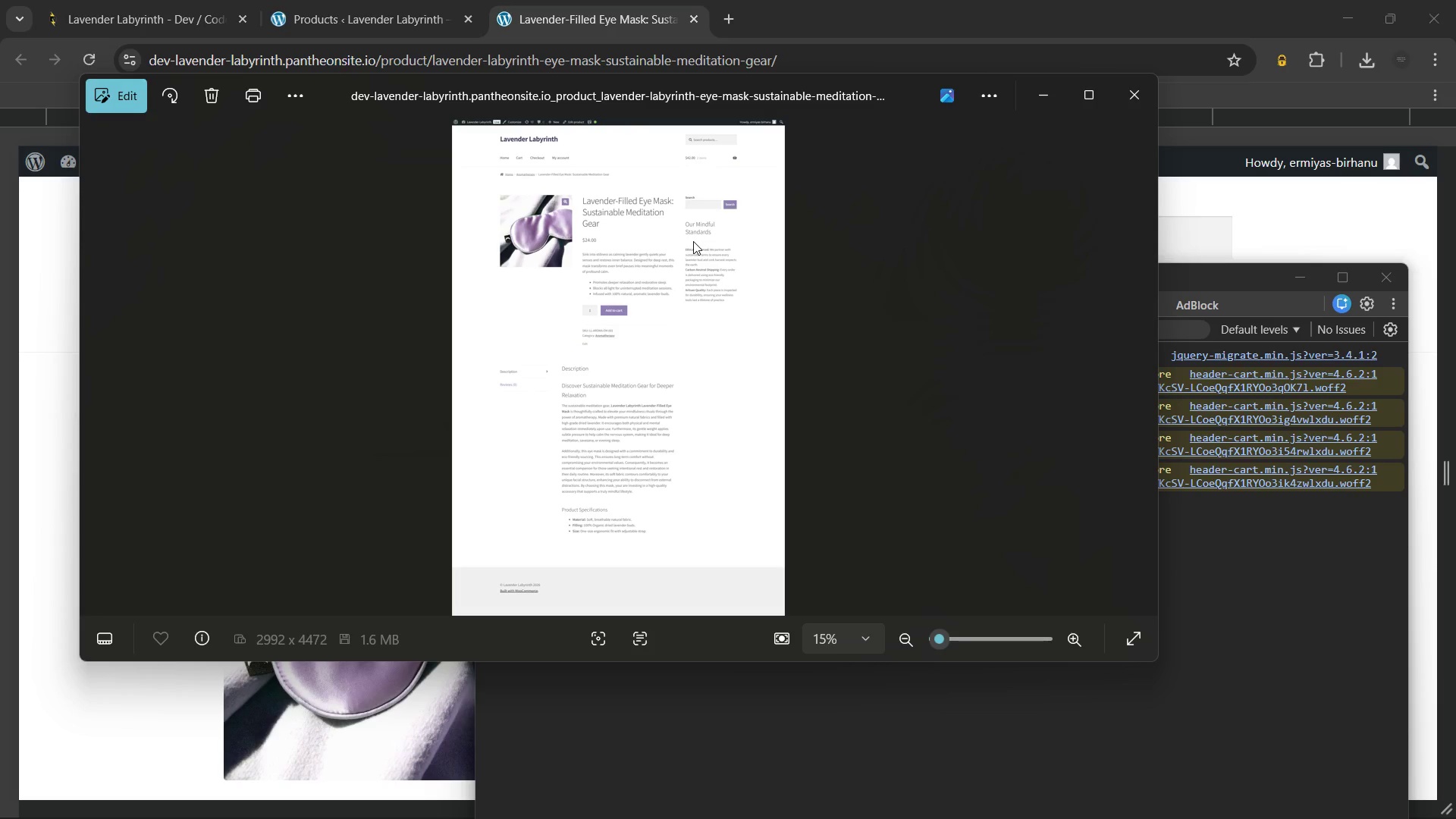 
wait(5.22)
 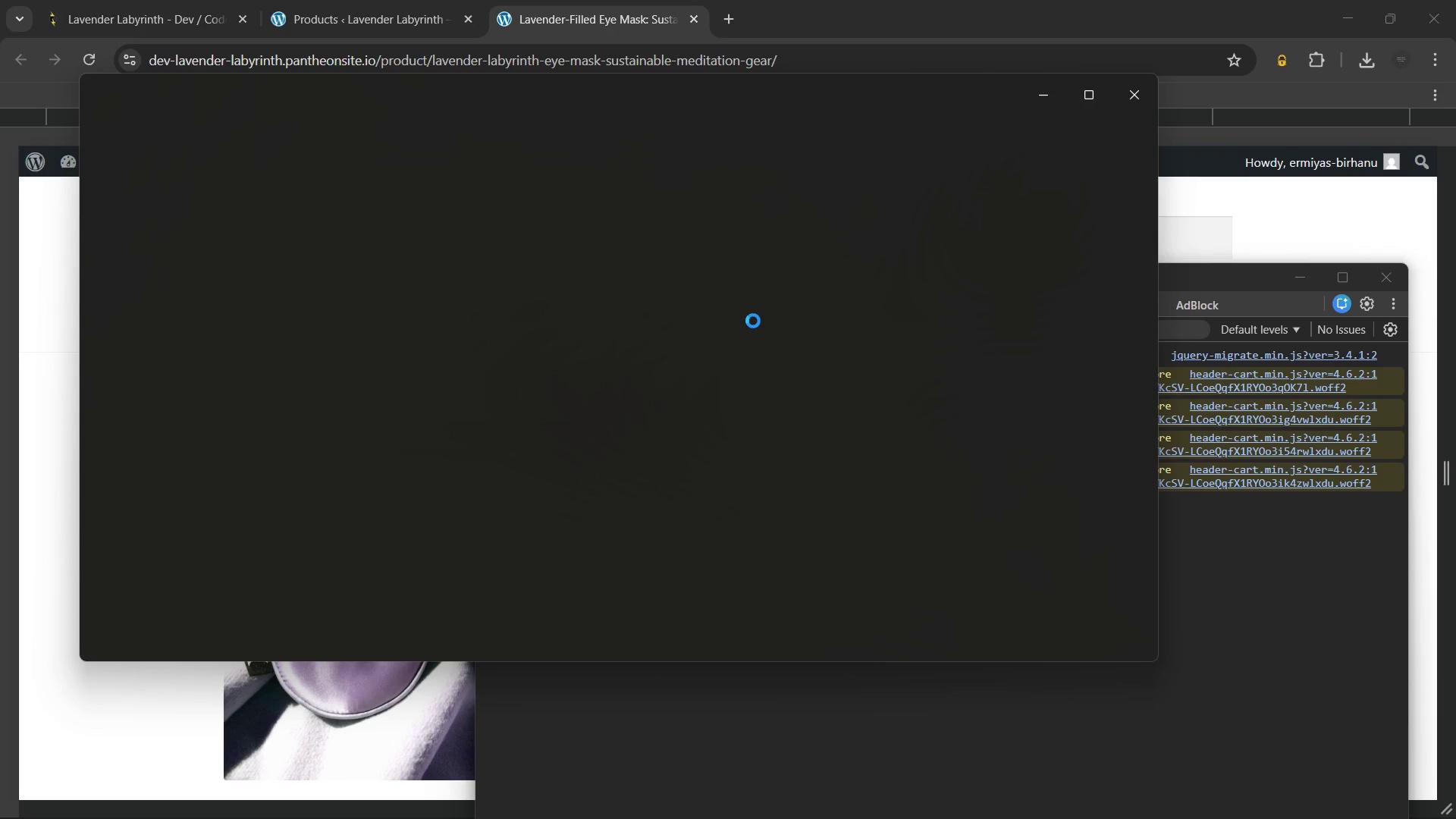 
scroll: coordinate [610, 370], scroll_direction: down, amount: 1.0
 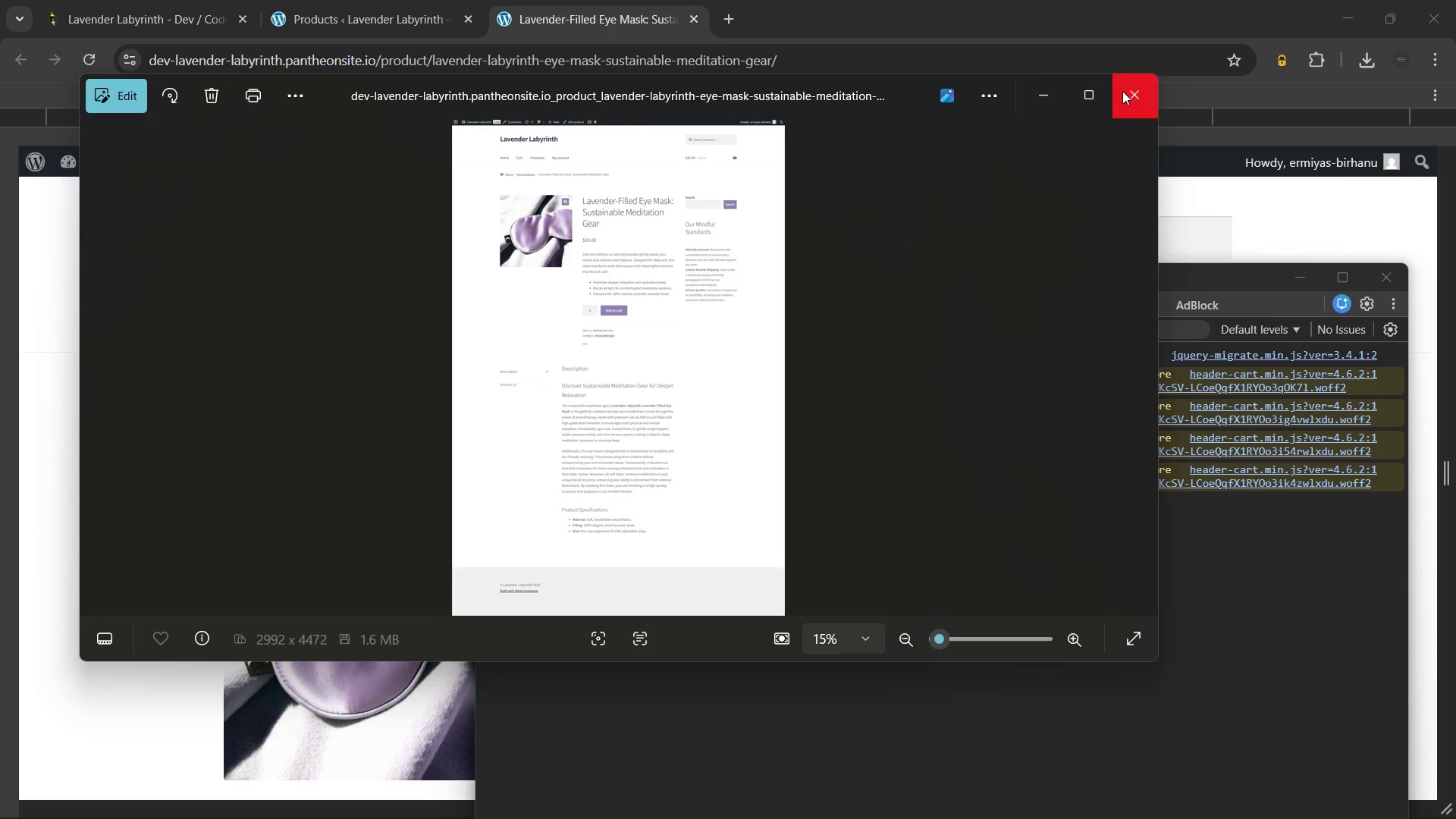 
left_click([1122, 91])
 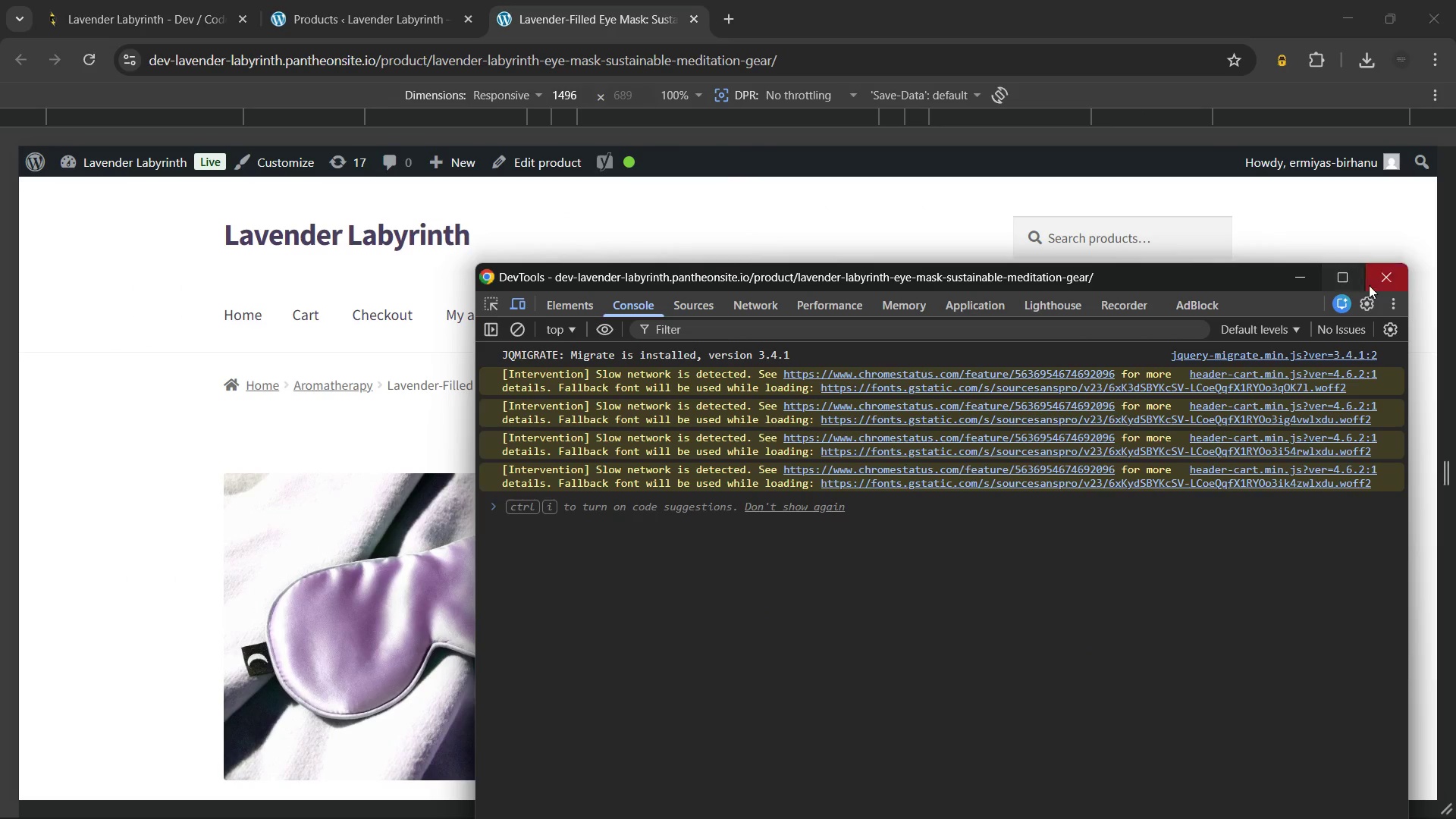 
left_click([1373, 279])
 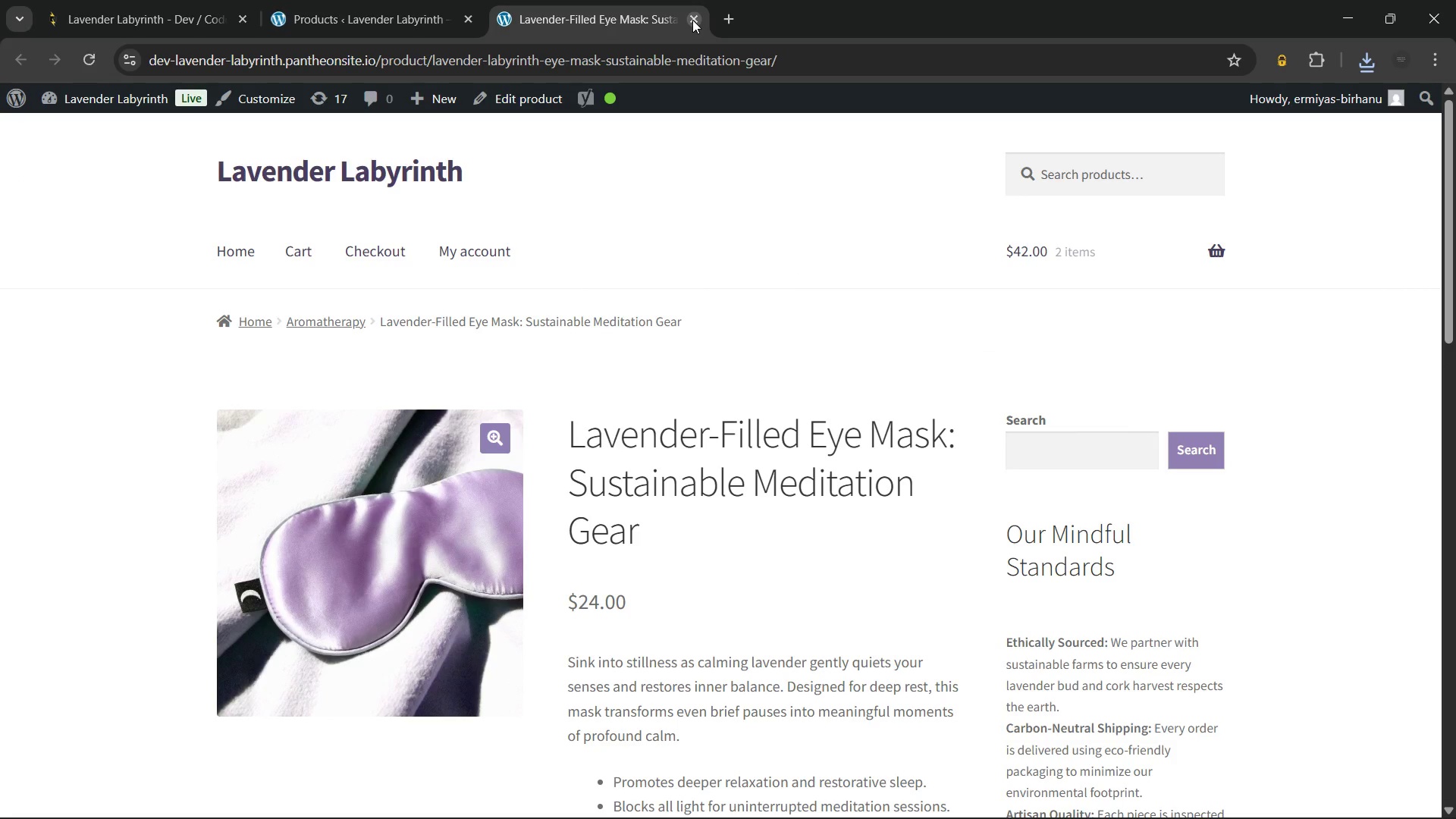 
left_click([692, 20])
 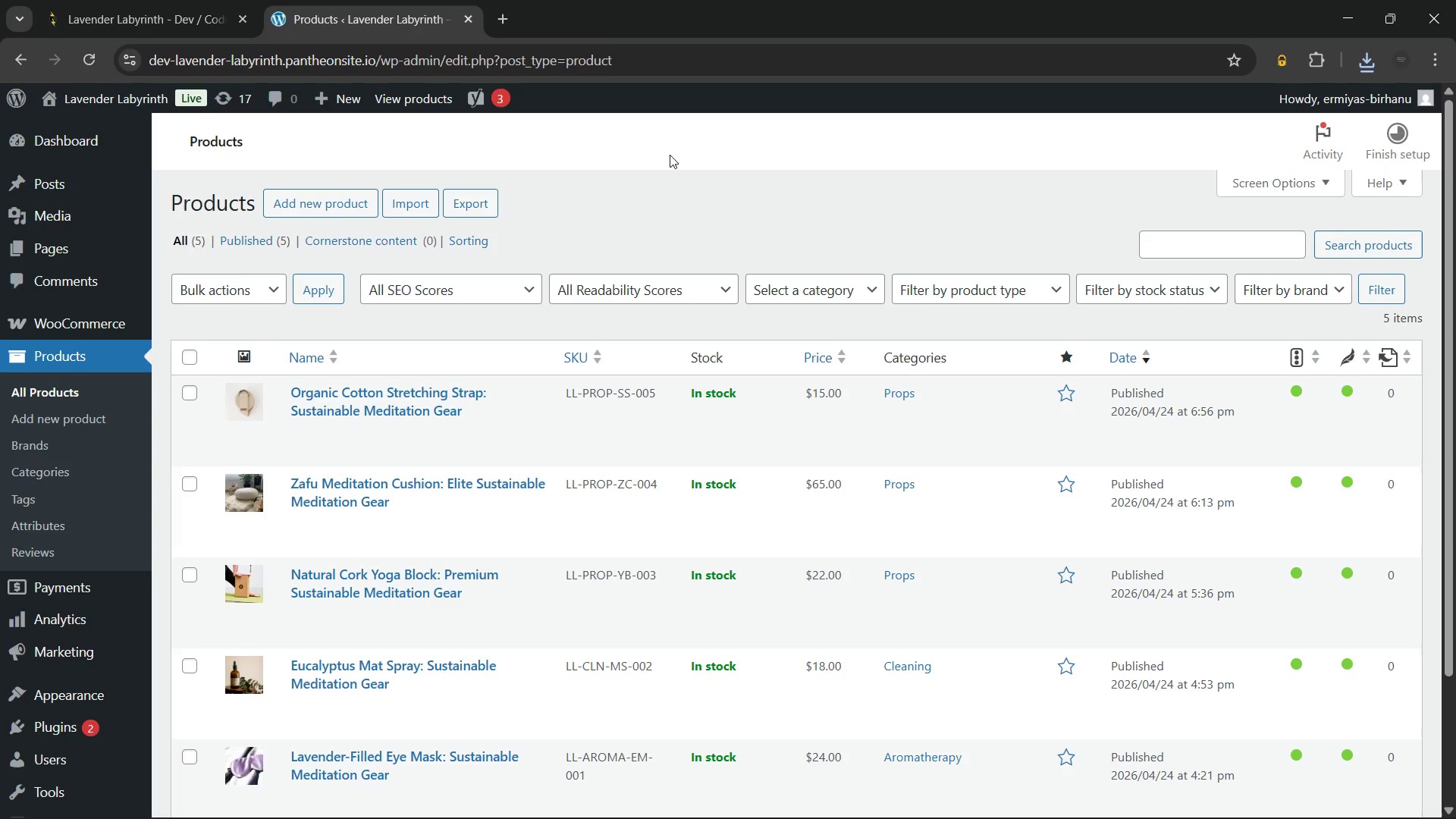 
left_click([670, 155])
 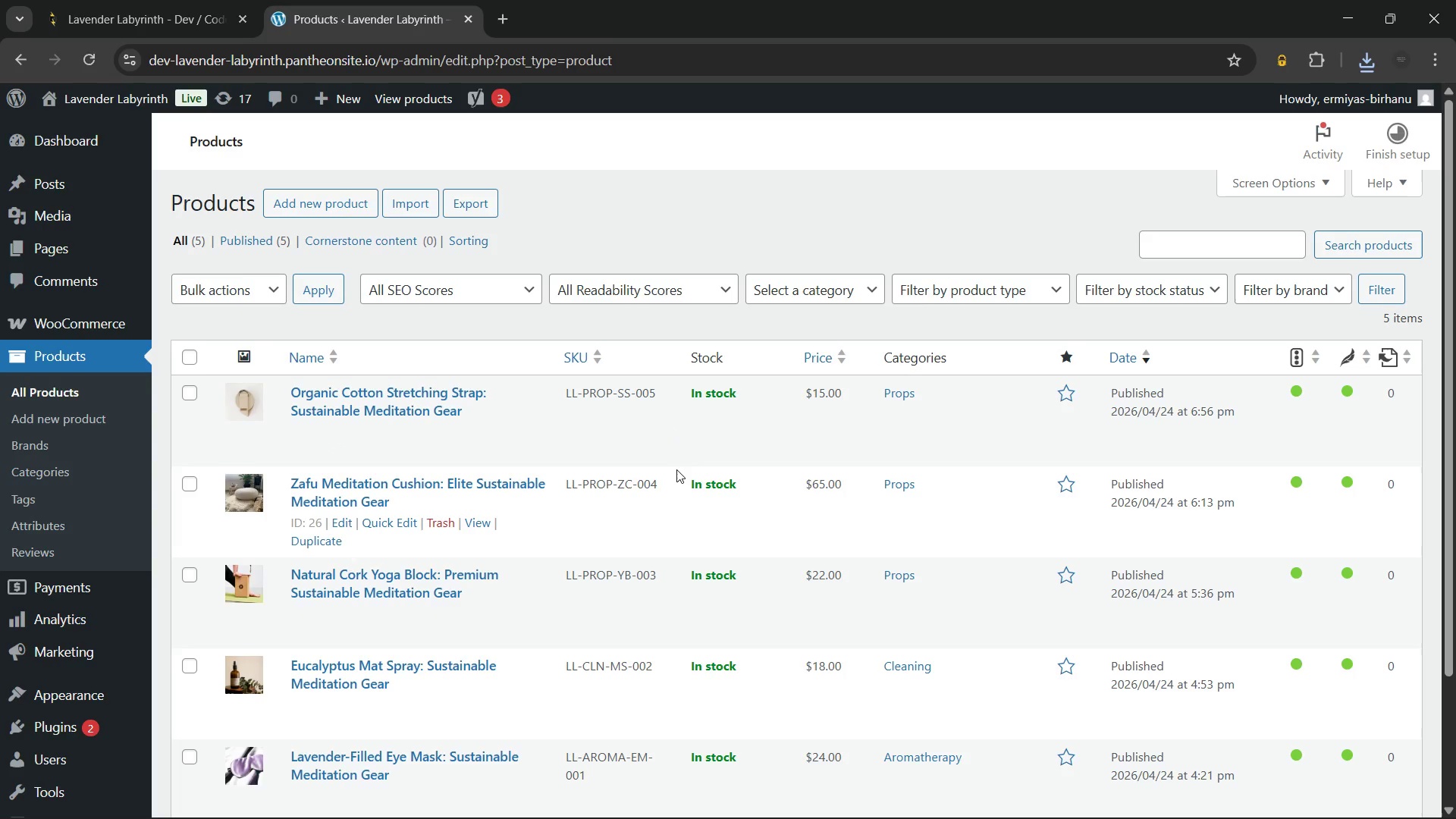 
scroll: coordinate [525, 299], scroll_direction: up, amount: 3.0
 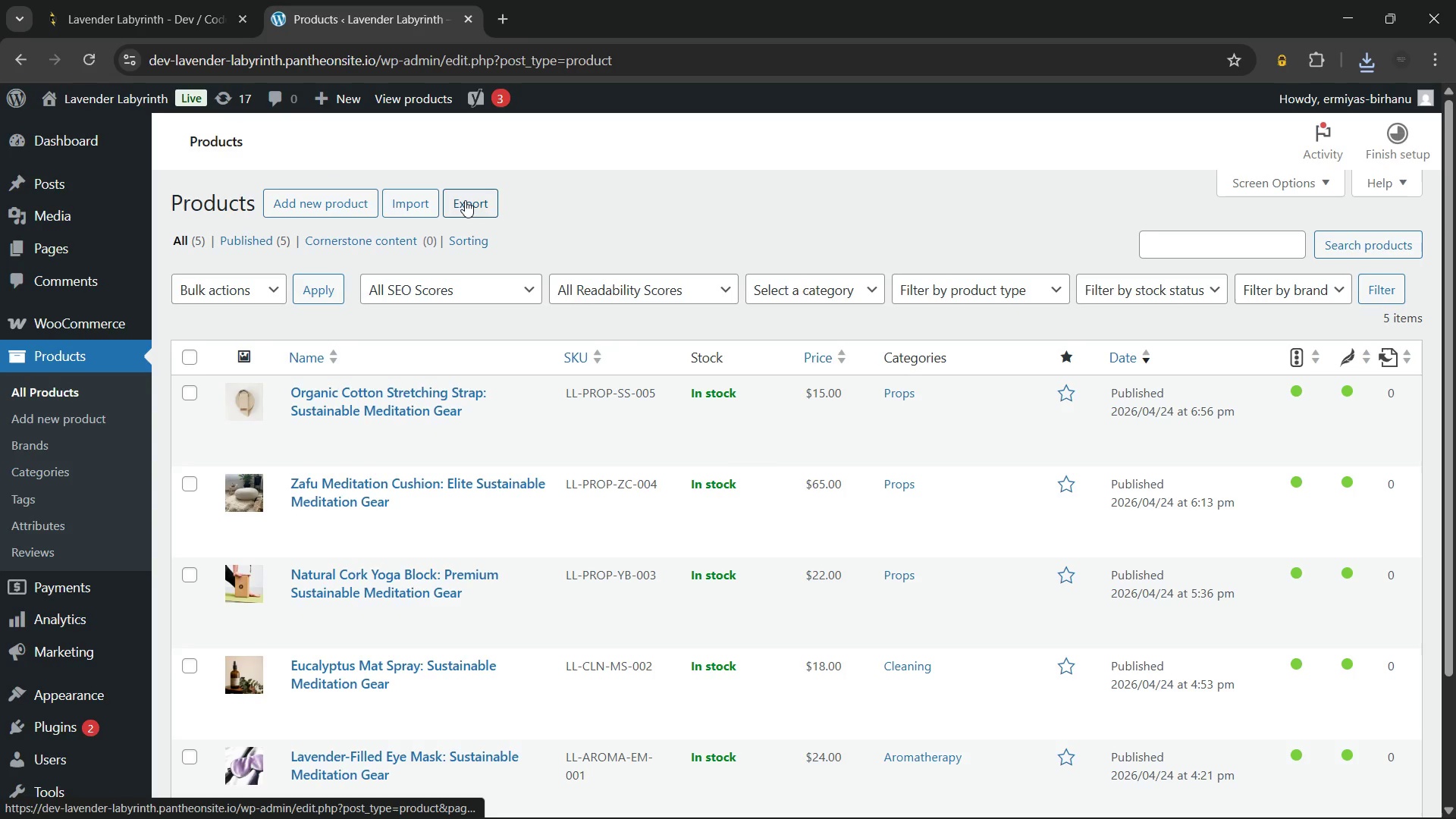 
left_click([465, 200])
 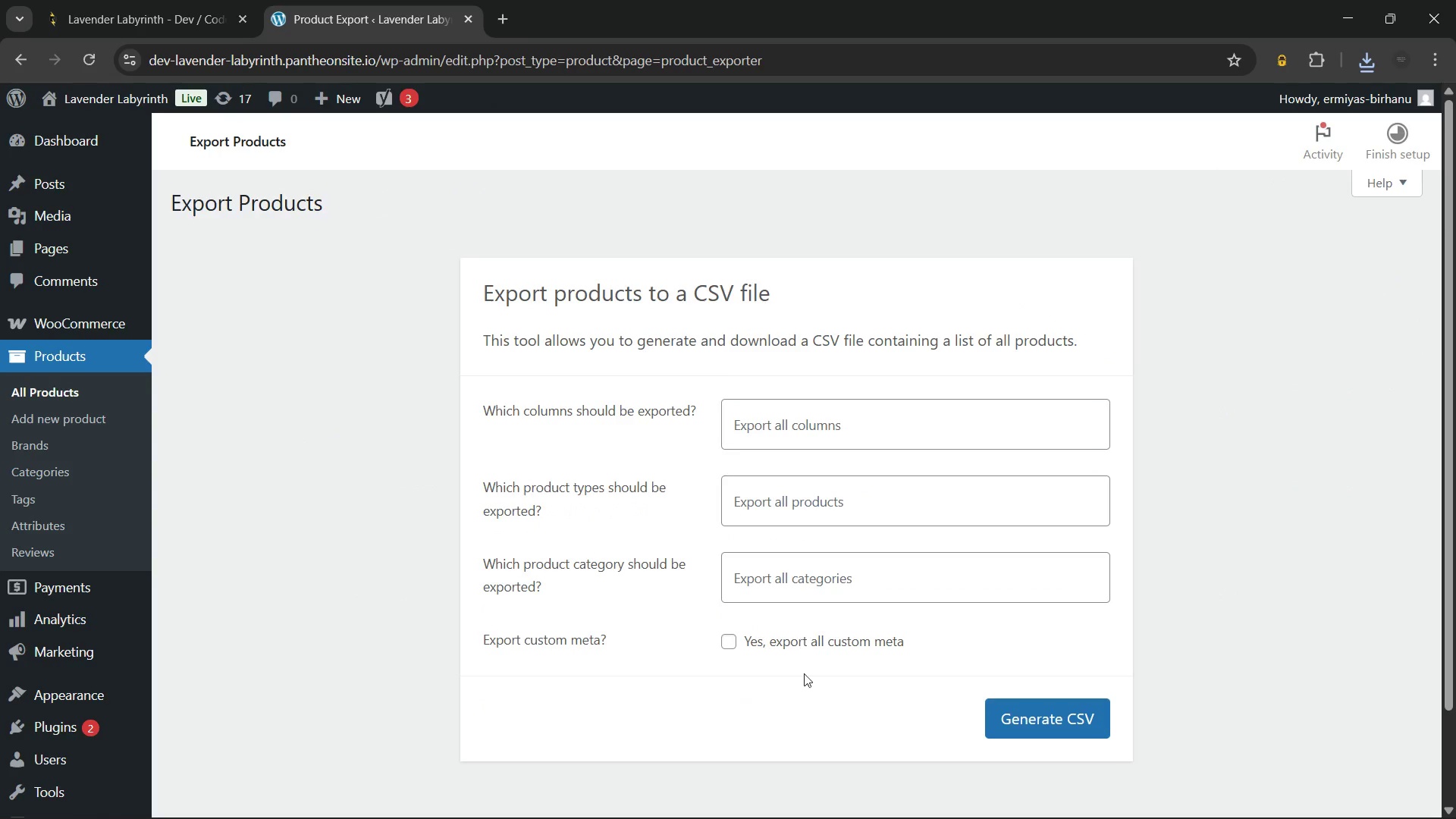 
wait(5.17)
 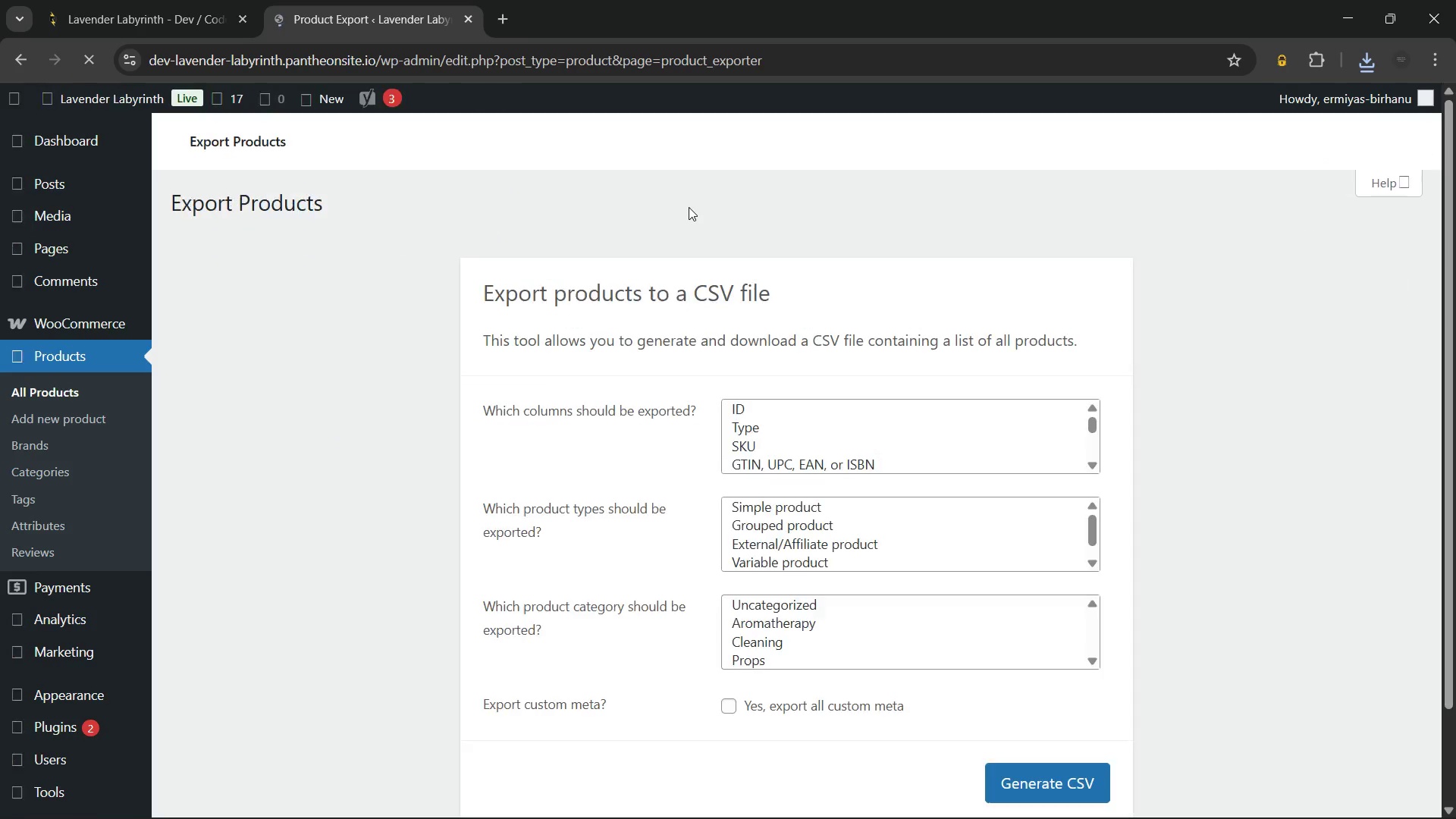 
left_click([731, 644])
 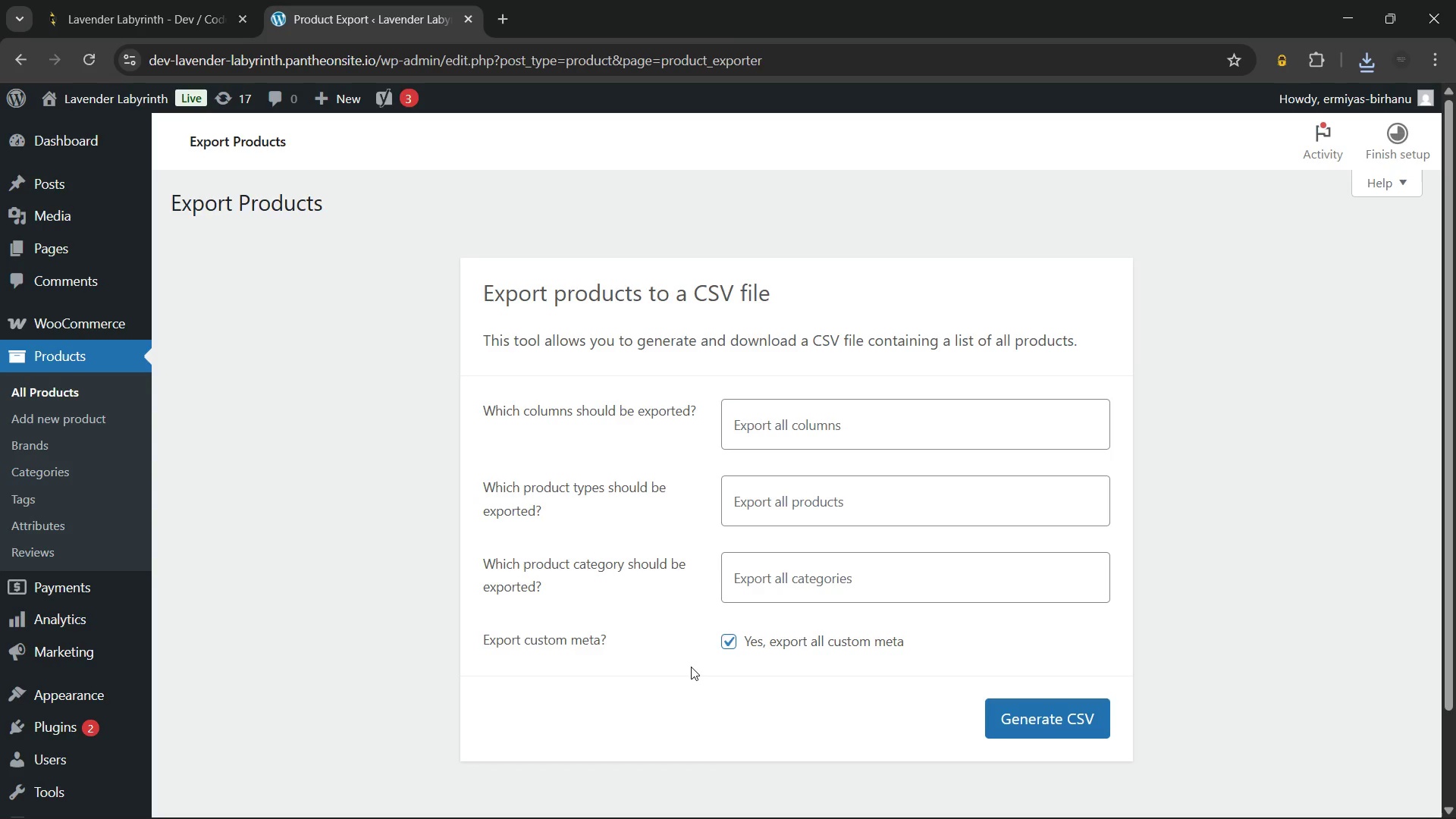 
left_click([691, 667])
 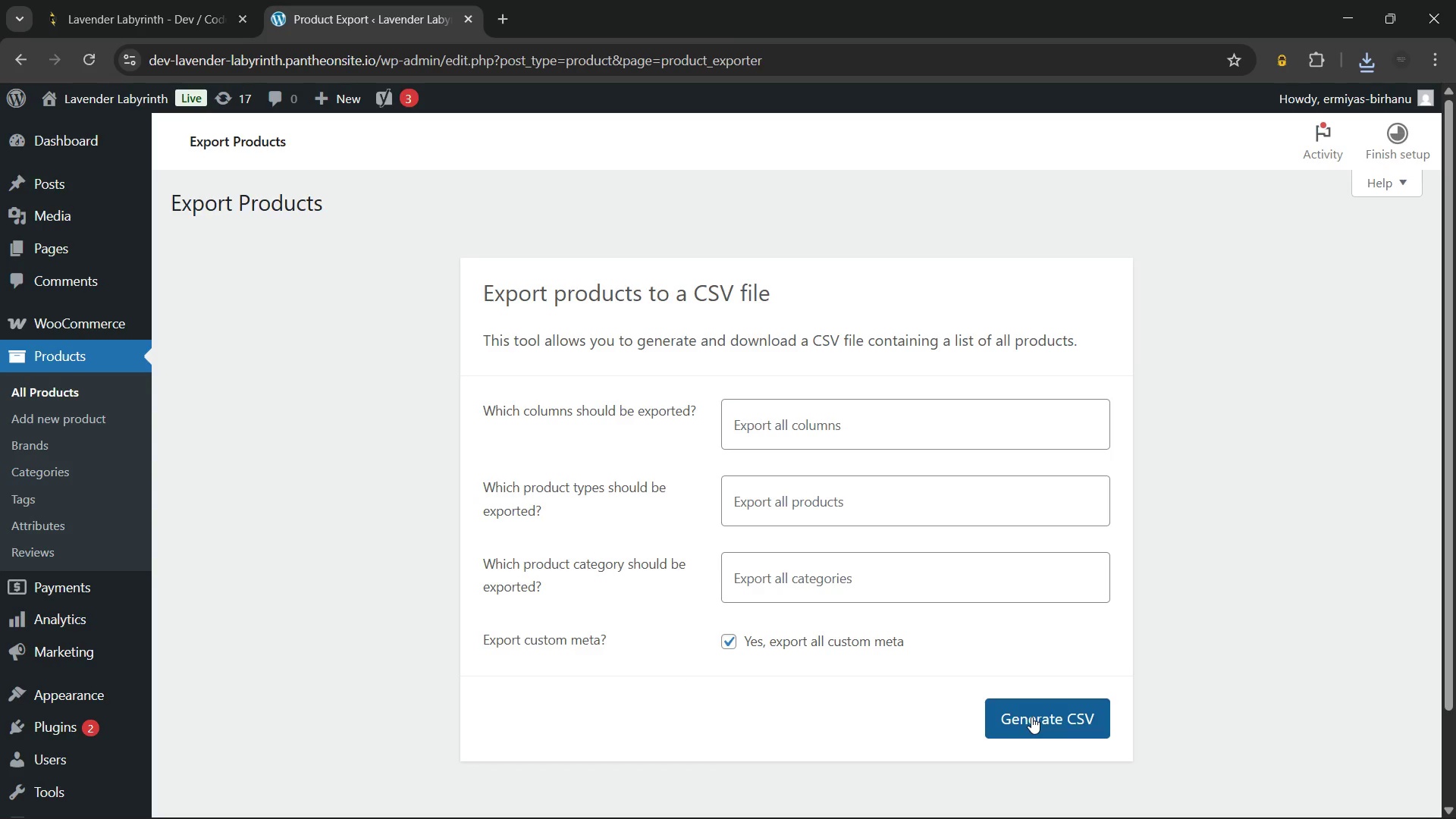 
wait(6.98)
 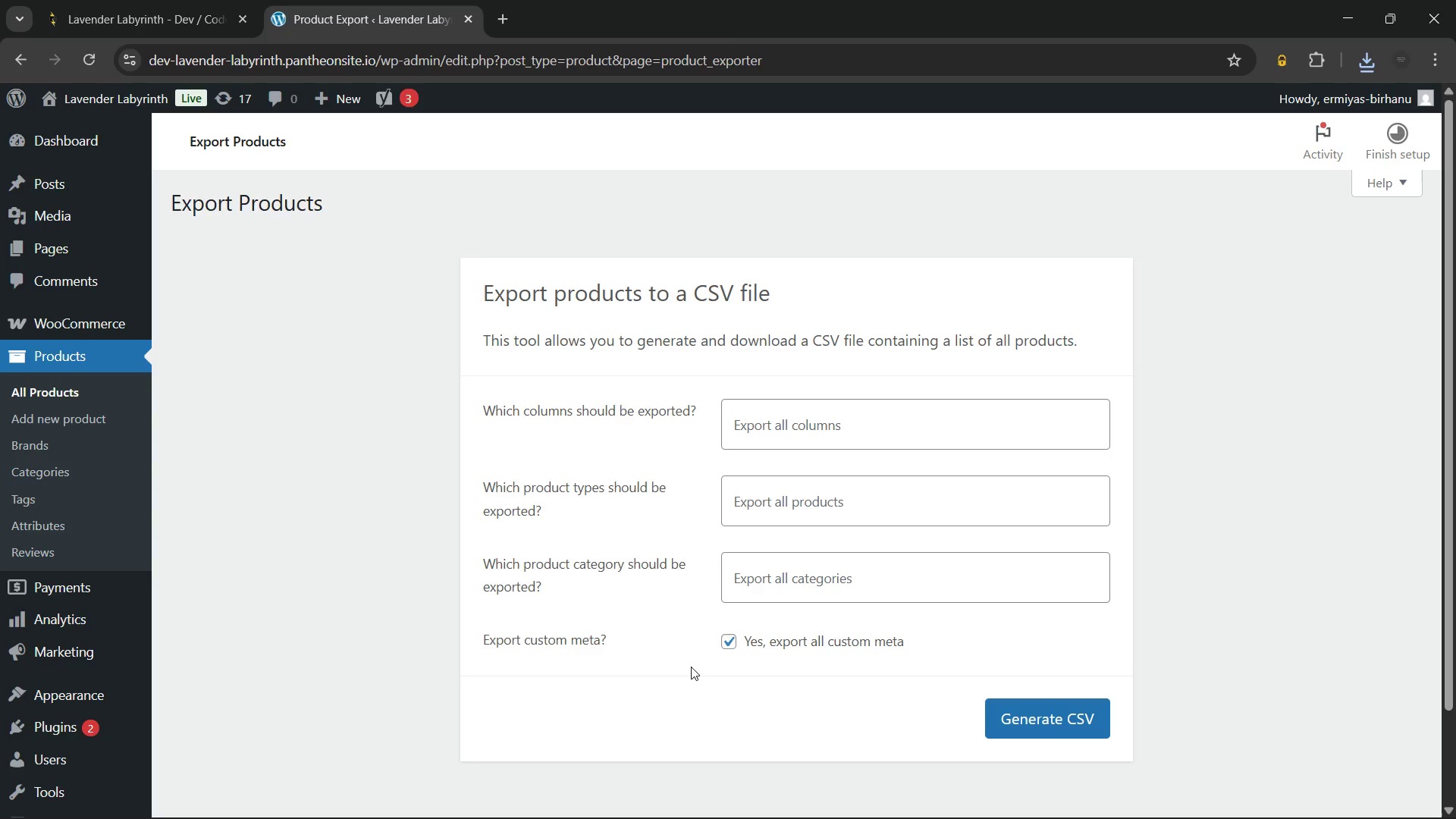 
left_click([1031, 717])
 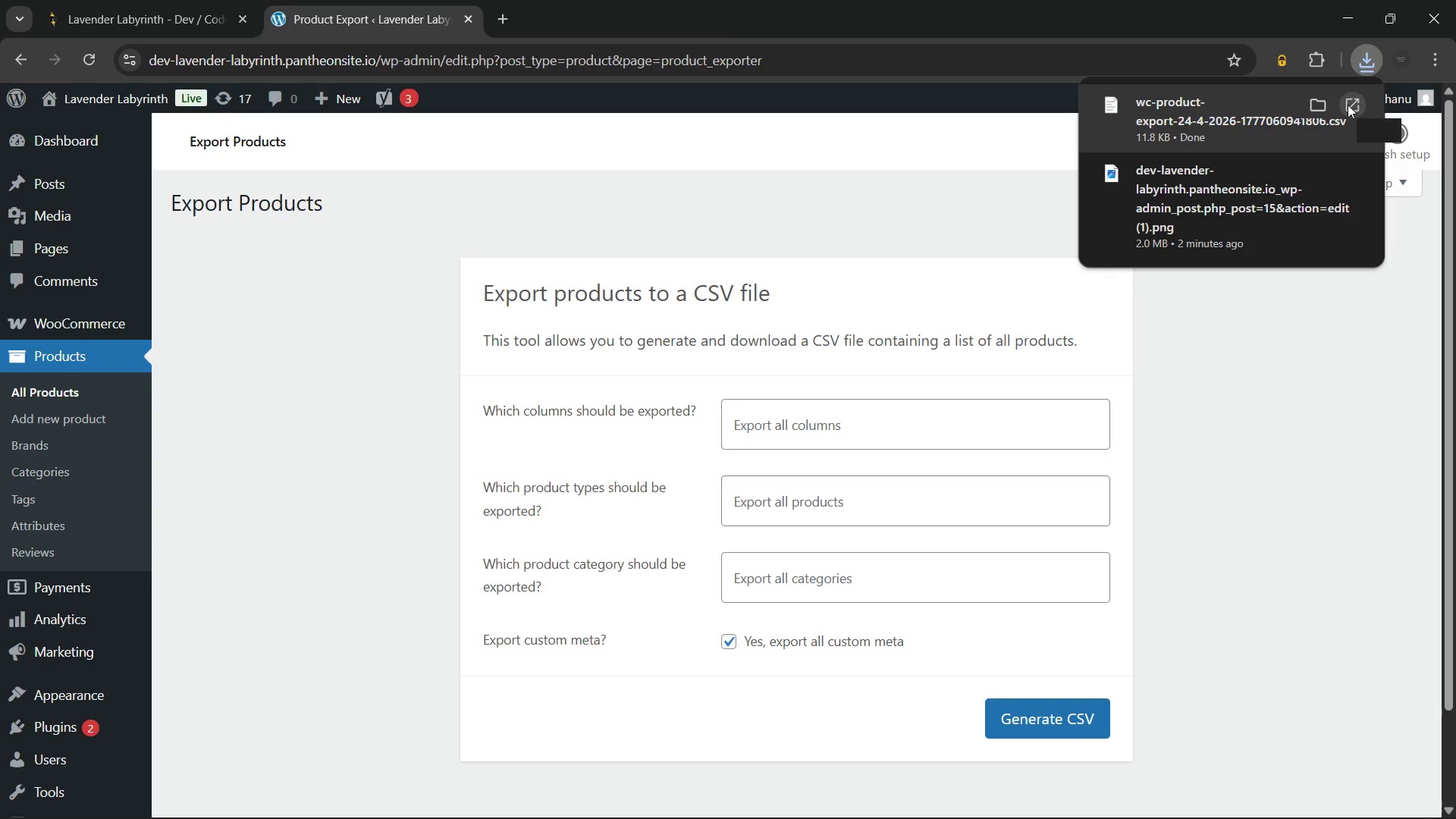 
wait(5.64)
 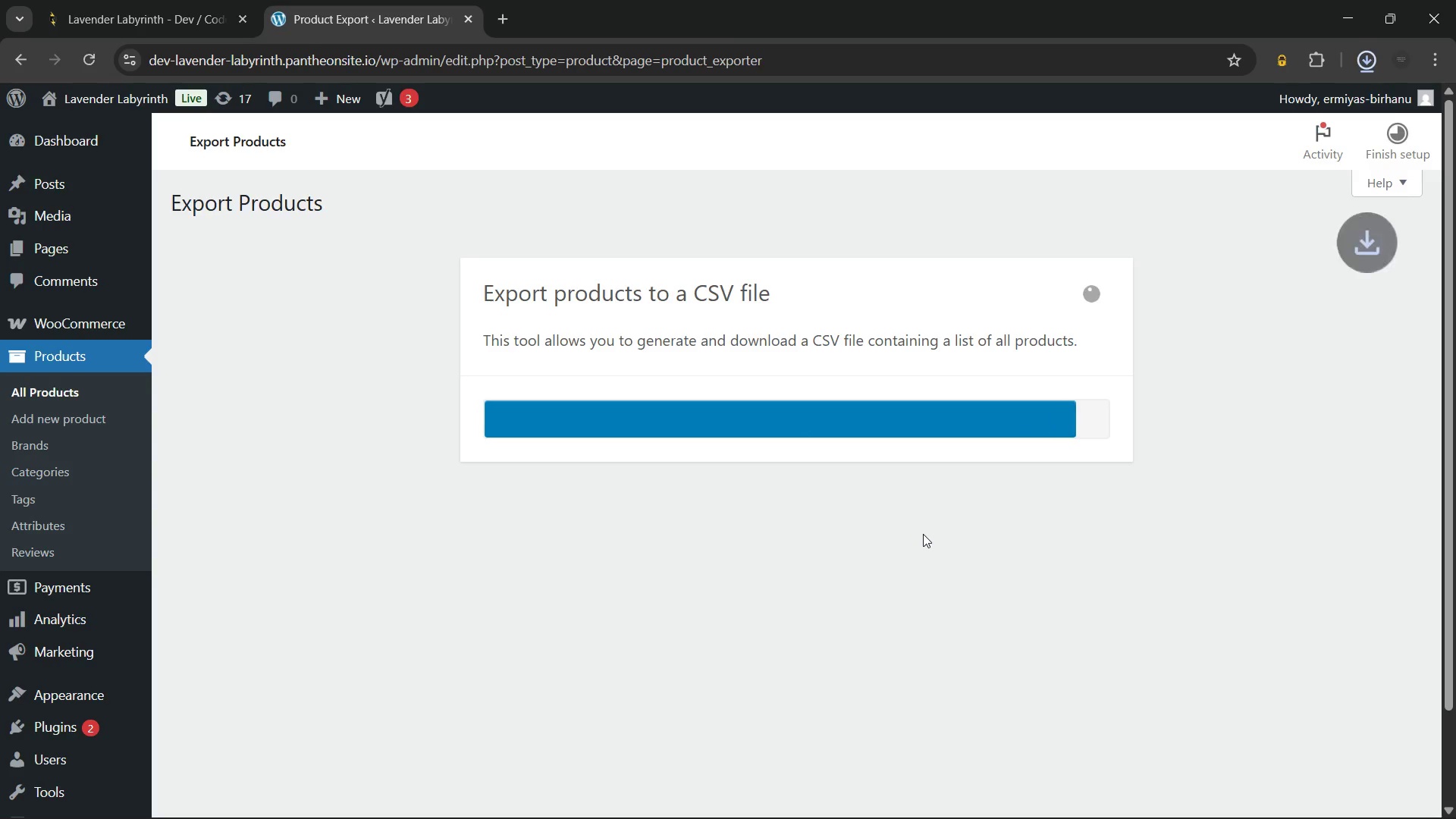 
left_click([1348, 105])
 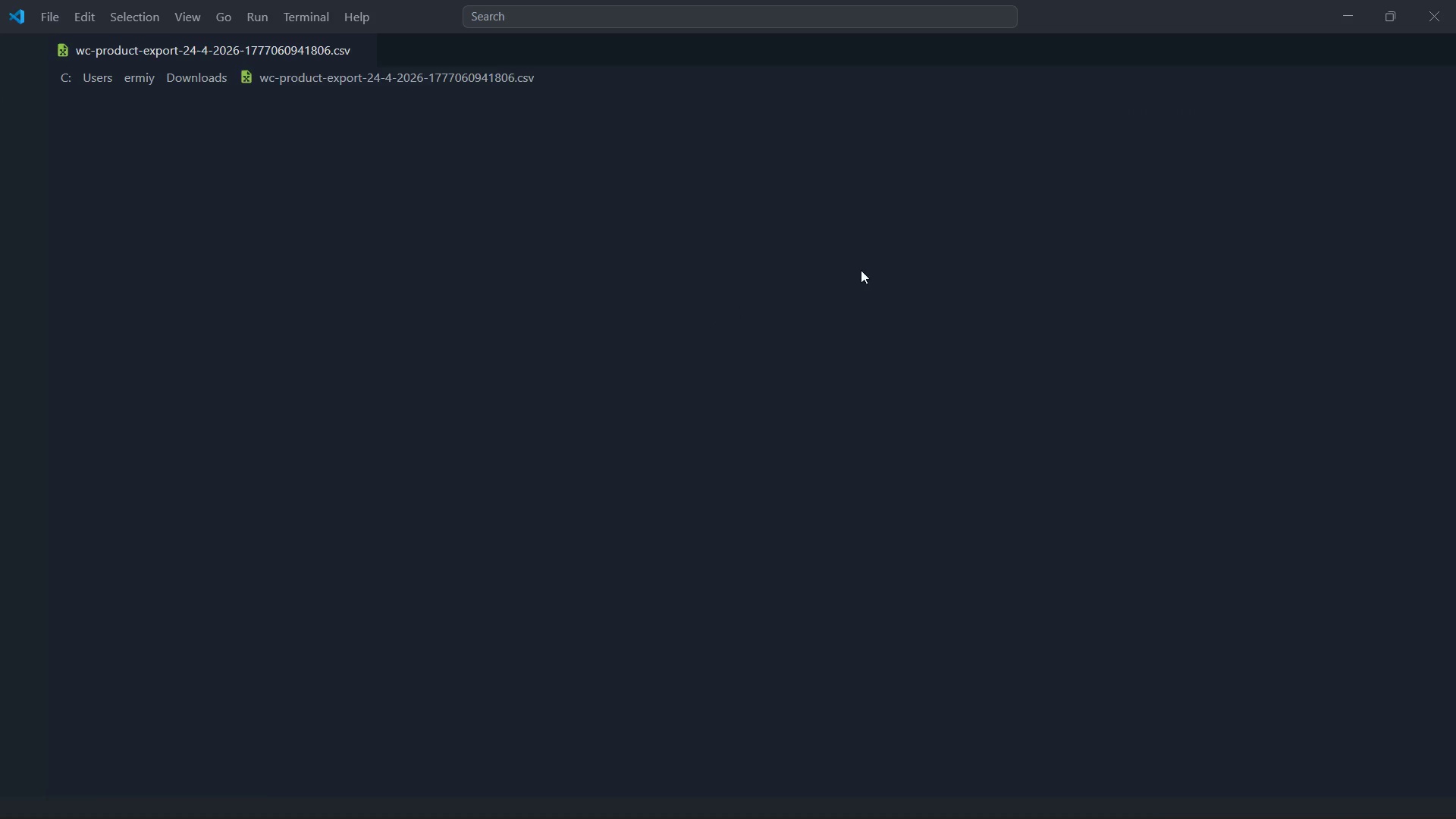 
wait(6.31)
 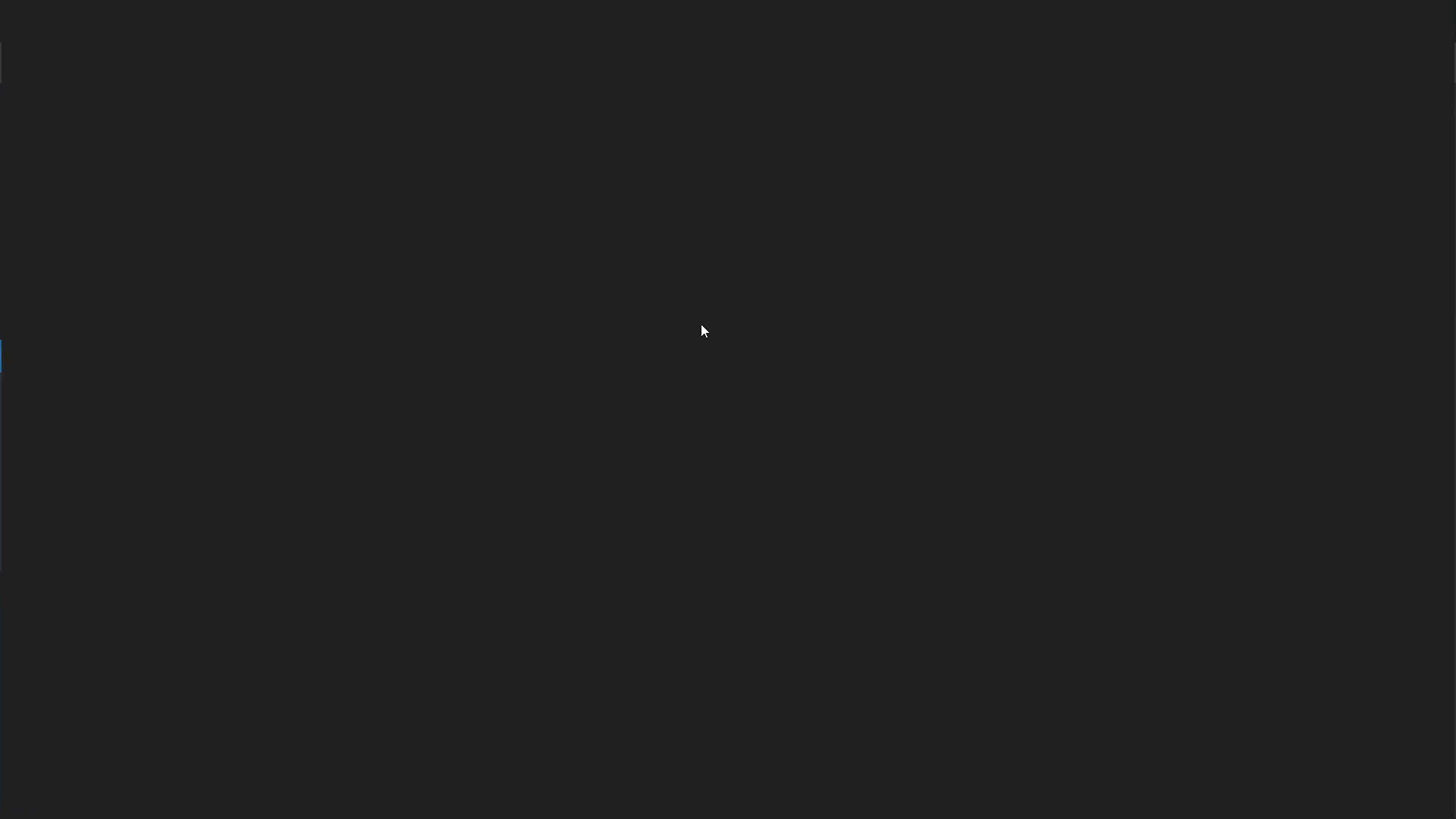 
scroll: coordinate [403, 395], scroll_direction: up, amount: 4.0
 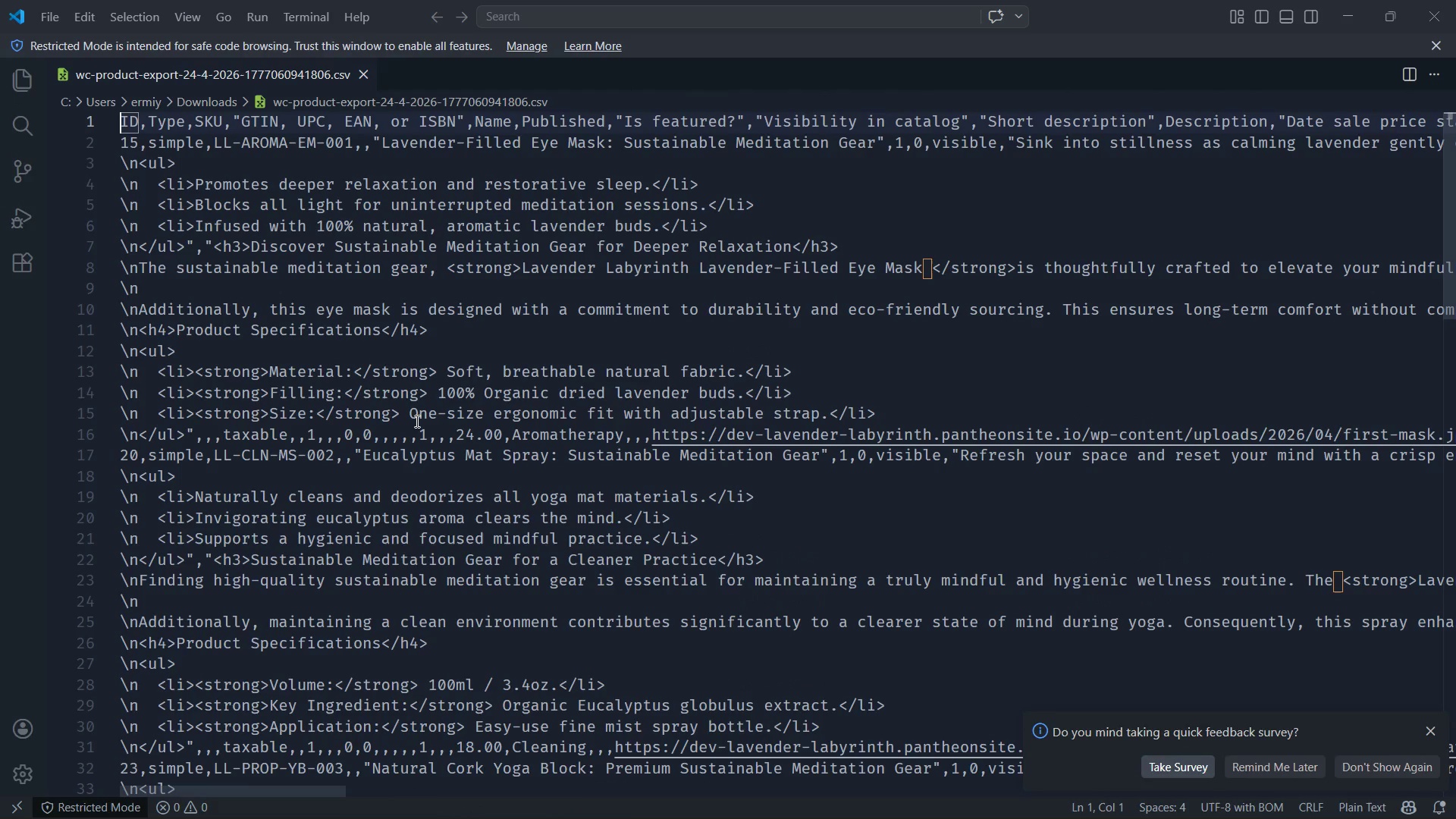 
scroll: coordinate [416, 421], scroll_direction: down, amount: 6.0
 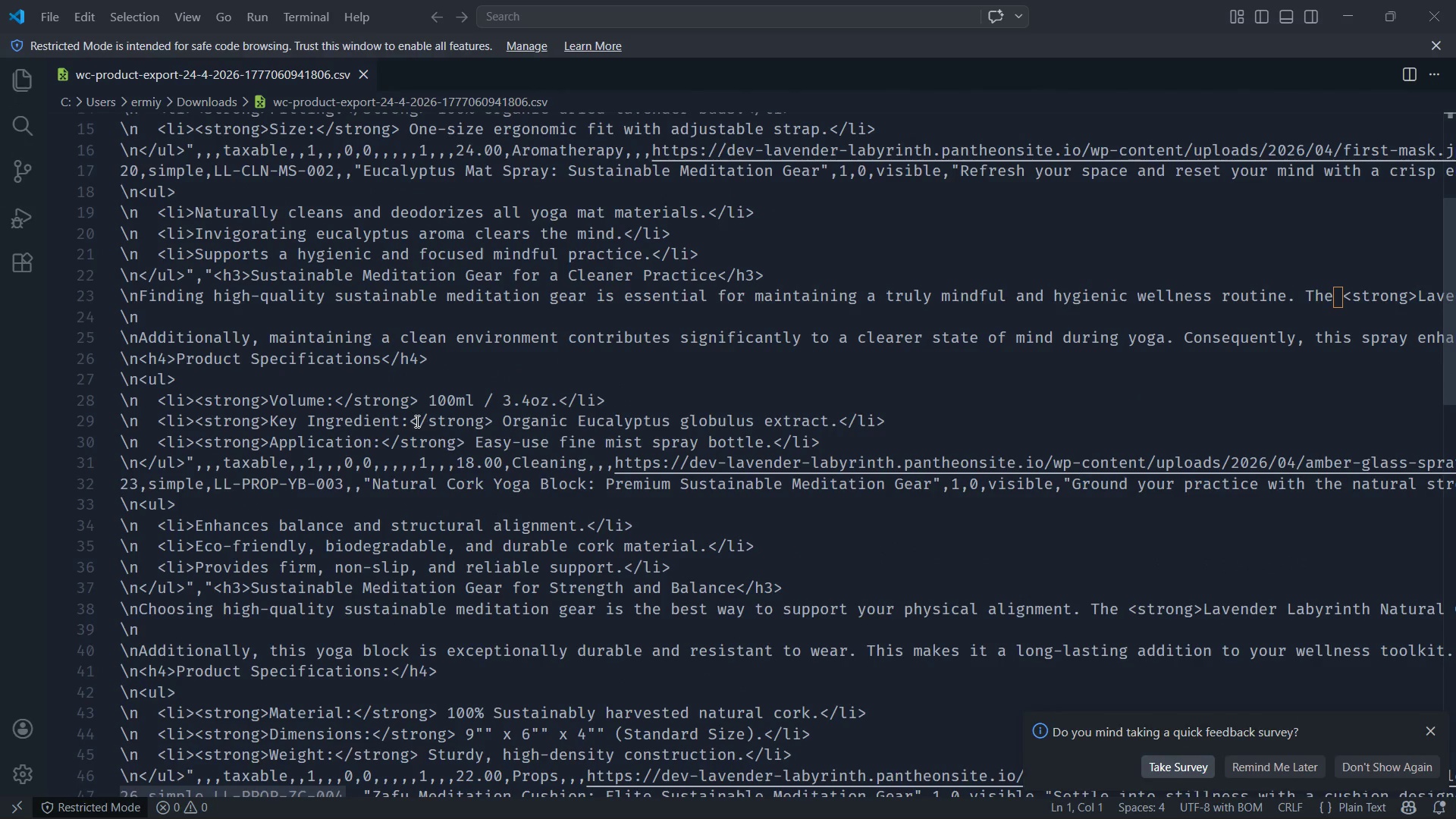 
scroll: coordinate [416, 421], scroll_direction: up, amount: 1.0
 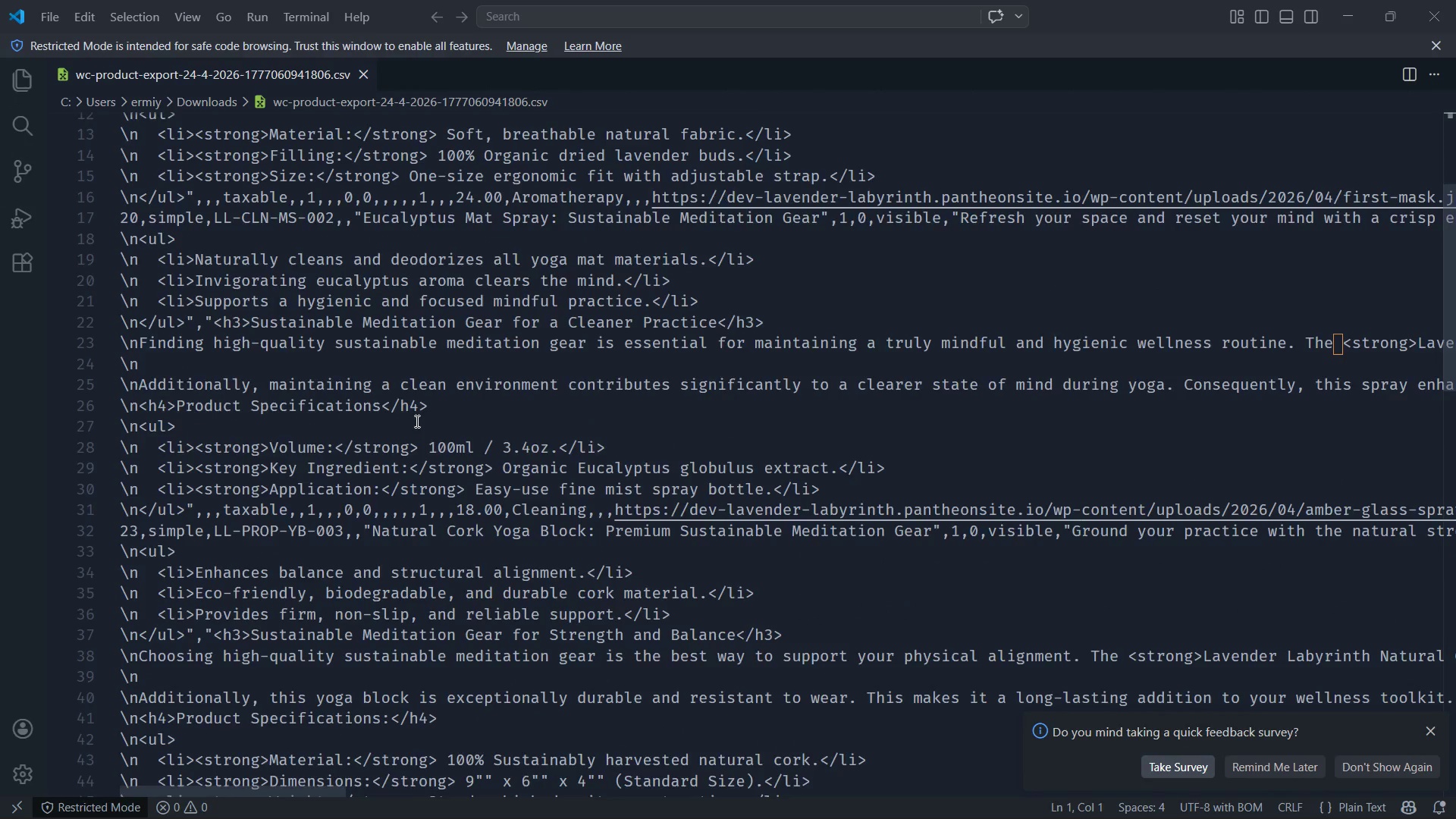 
scroll: coordinate [425, 419], scroll_direction: down, amount: 11.0
 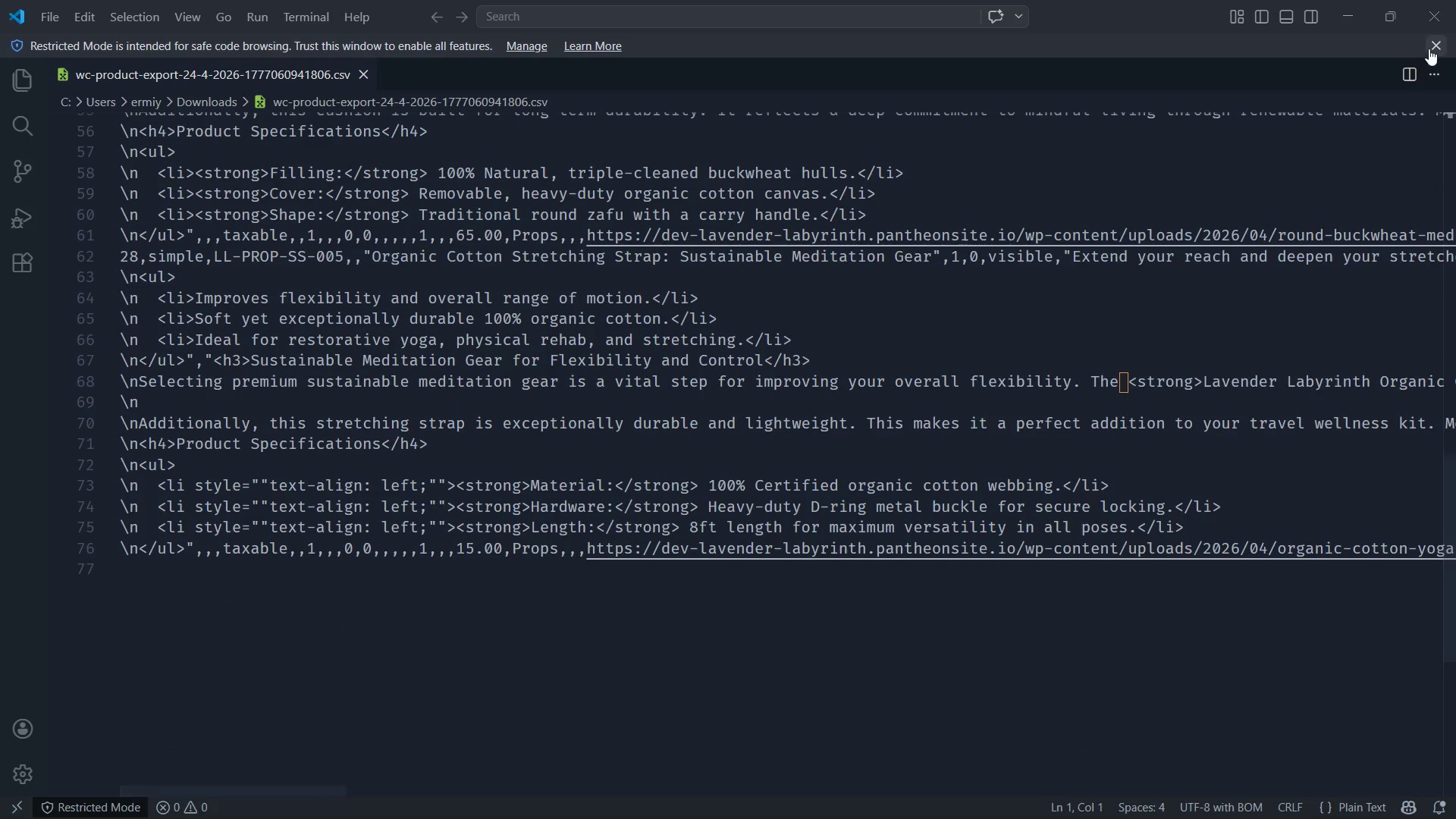 
left_click([1431, 47])
 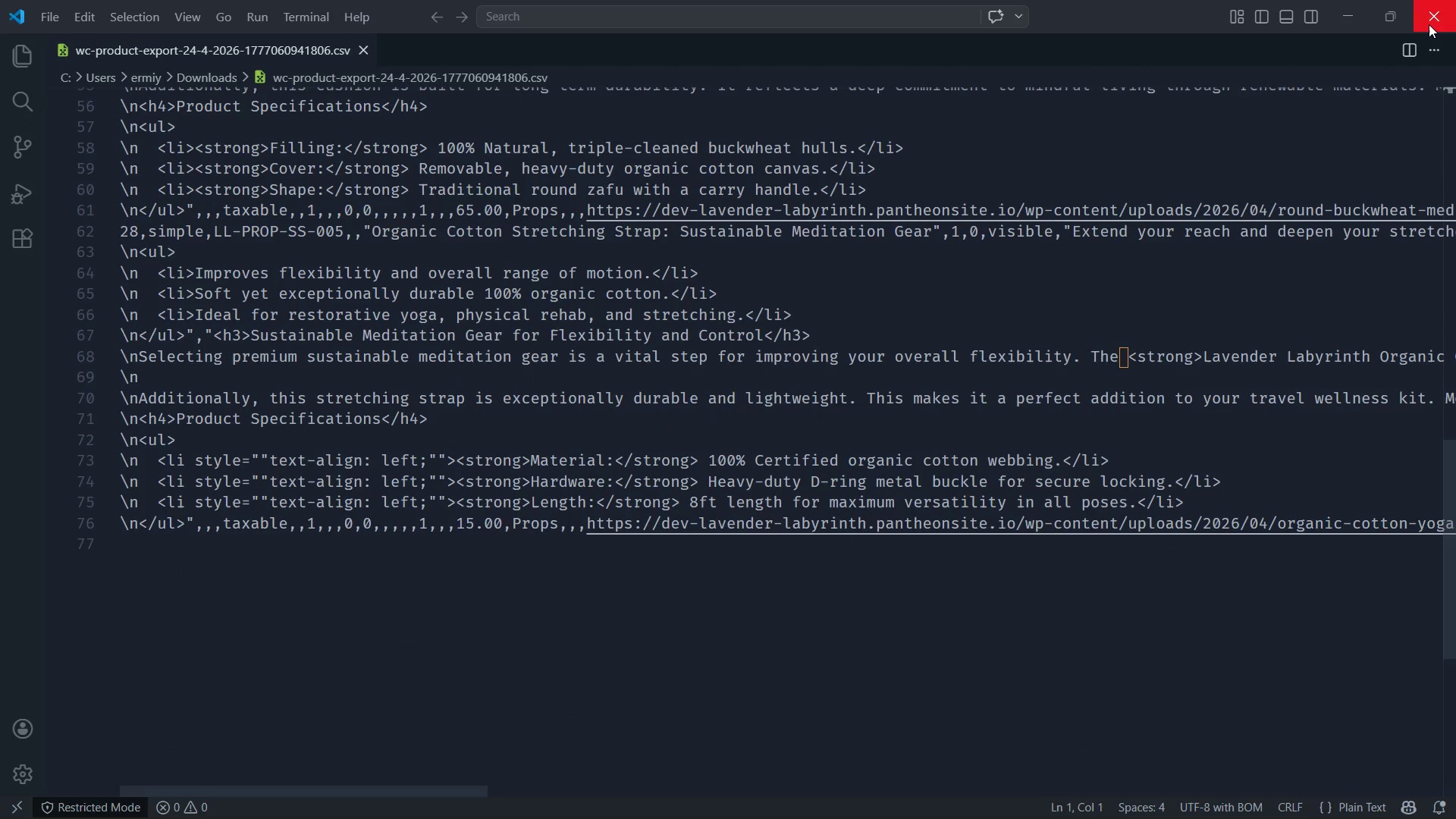 
left_click([1429, 24])
 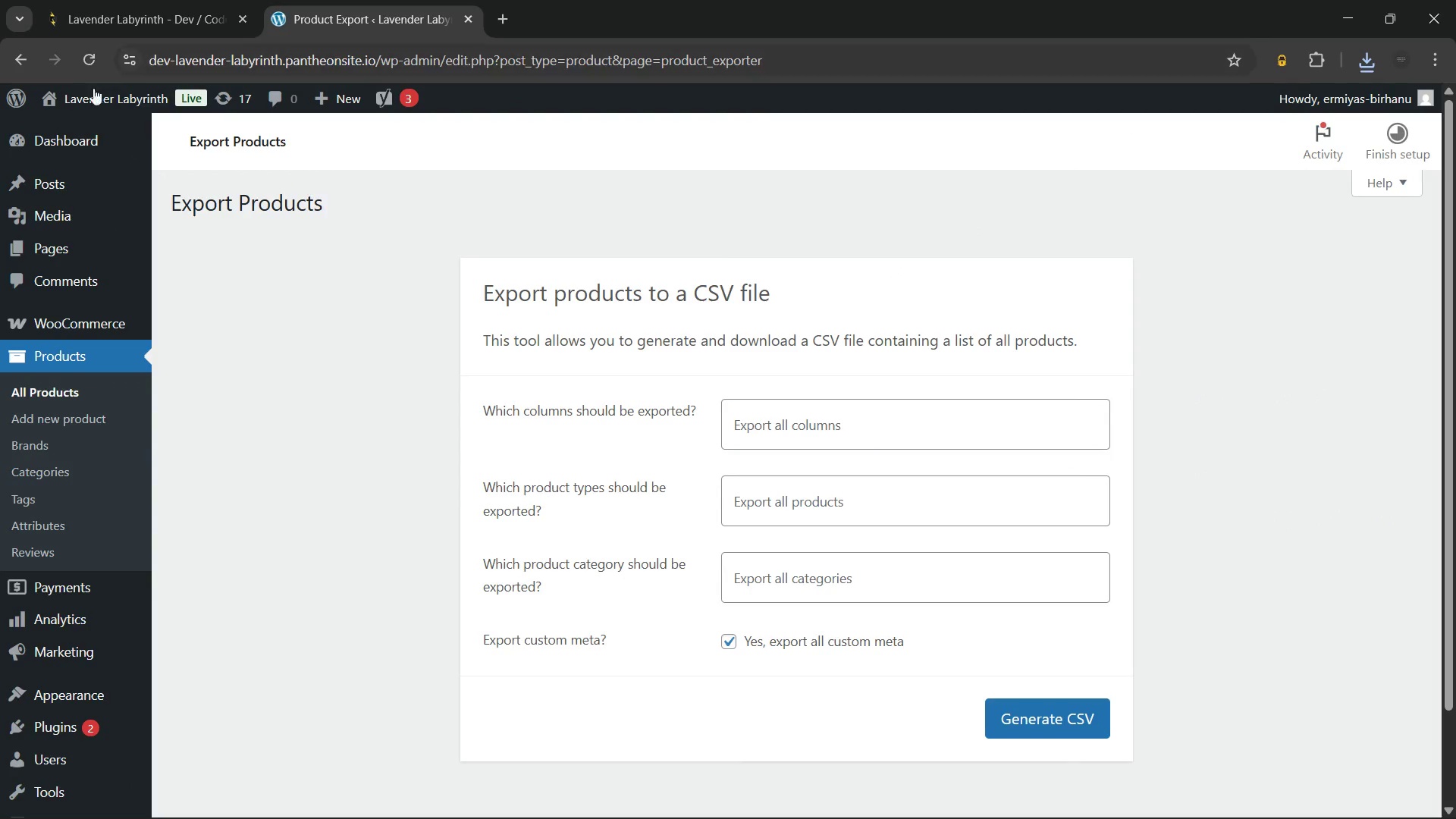 
left_click([92, 103])
 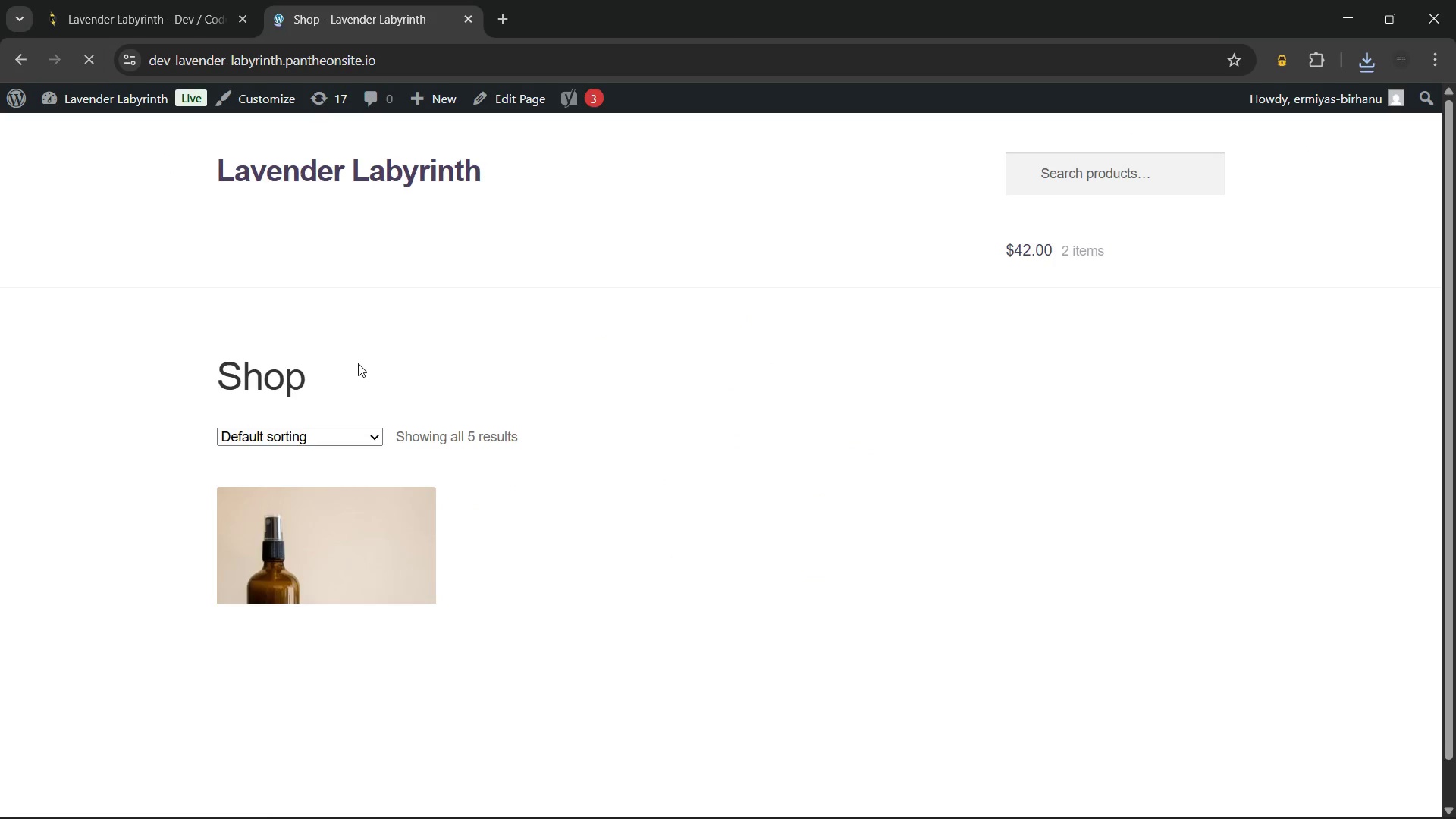 
wait(5.11)
 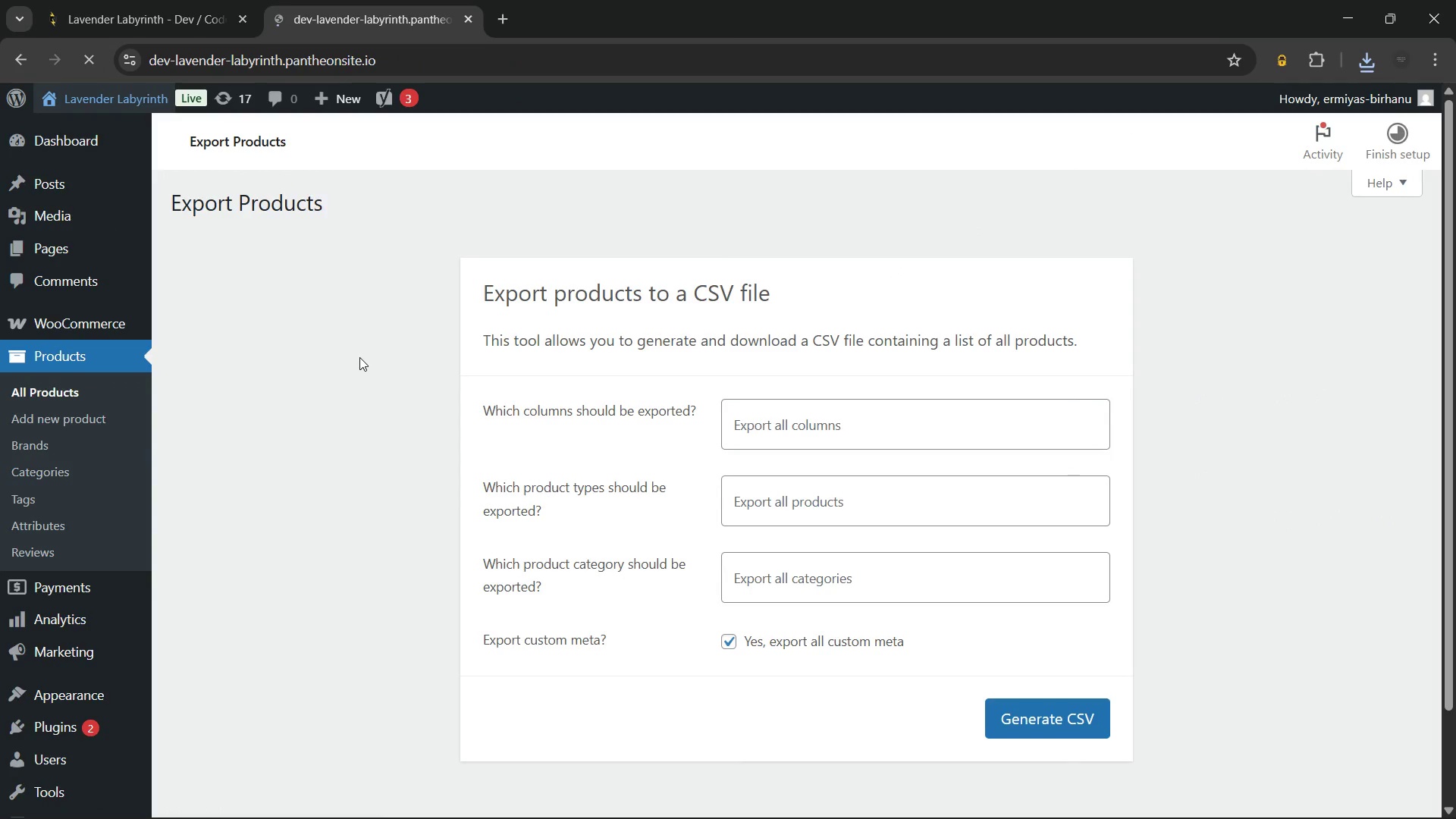 
scroll: coordinate [666, 416], scroll_direction: down, amount: 1.0
 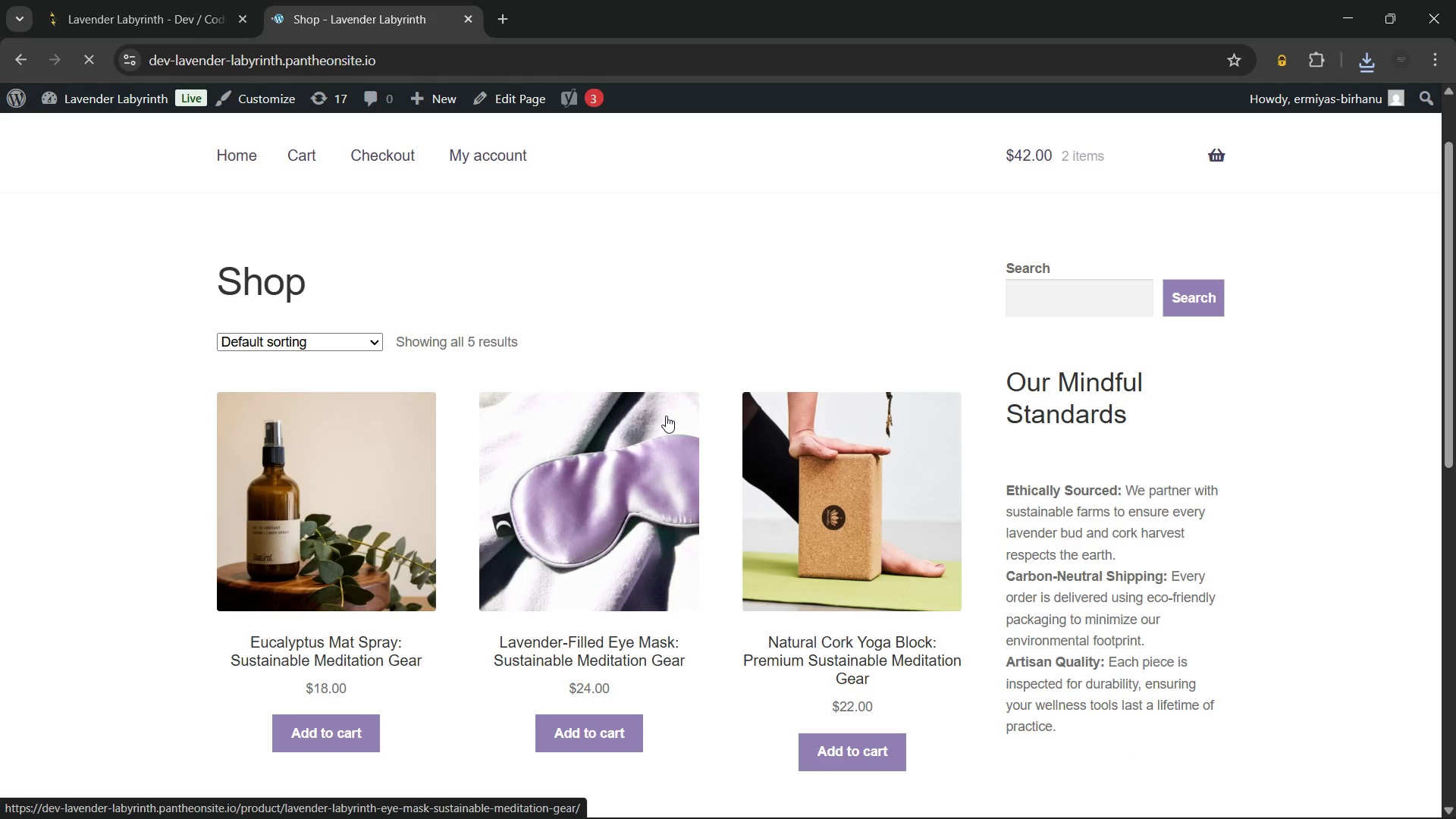 
wait(6.96)
 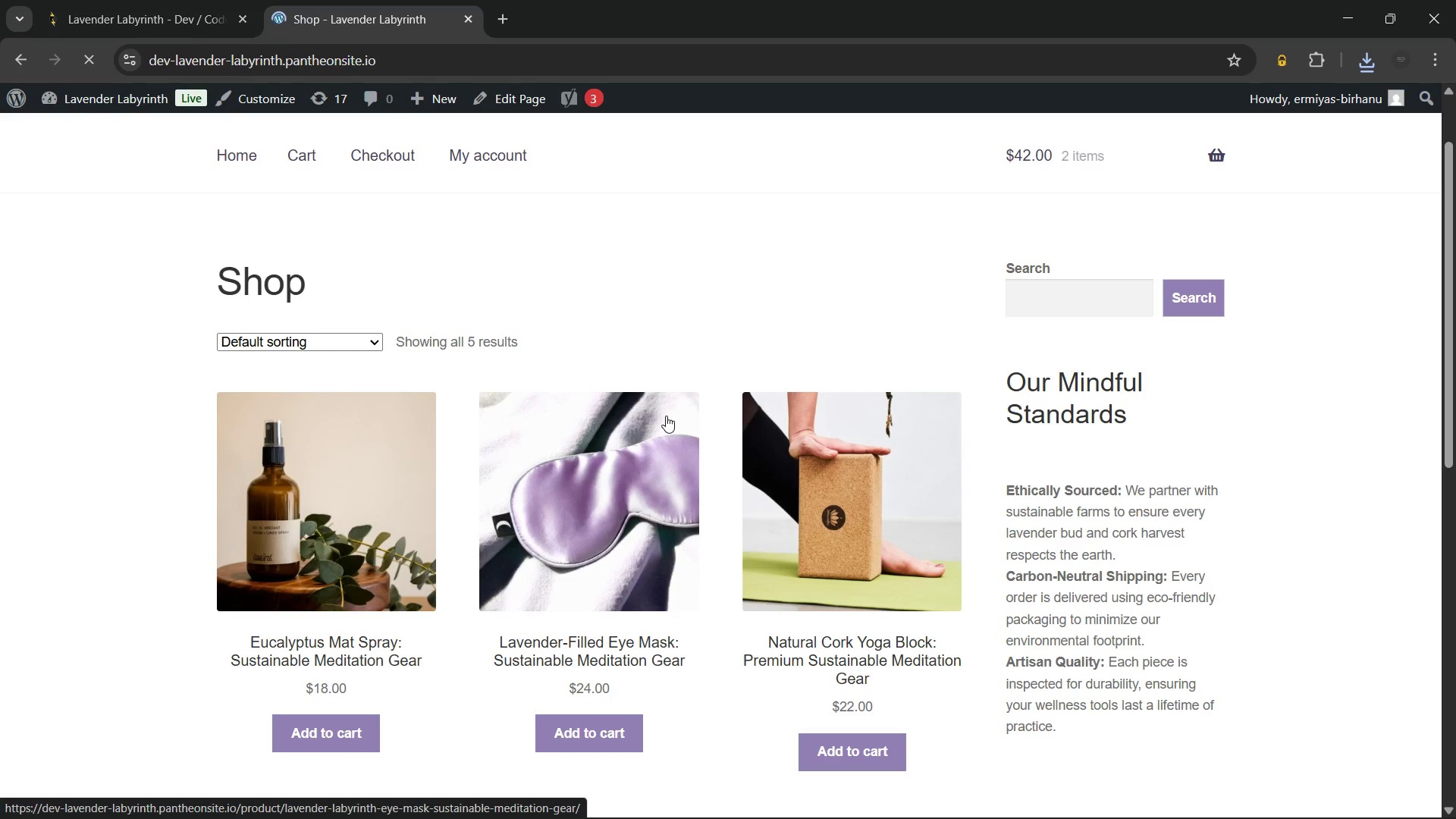 
scroll: coordinate [753, 339], scroll_direction: up, amount: 8.0
 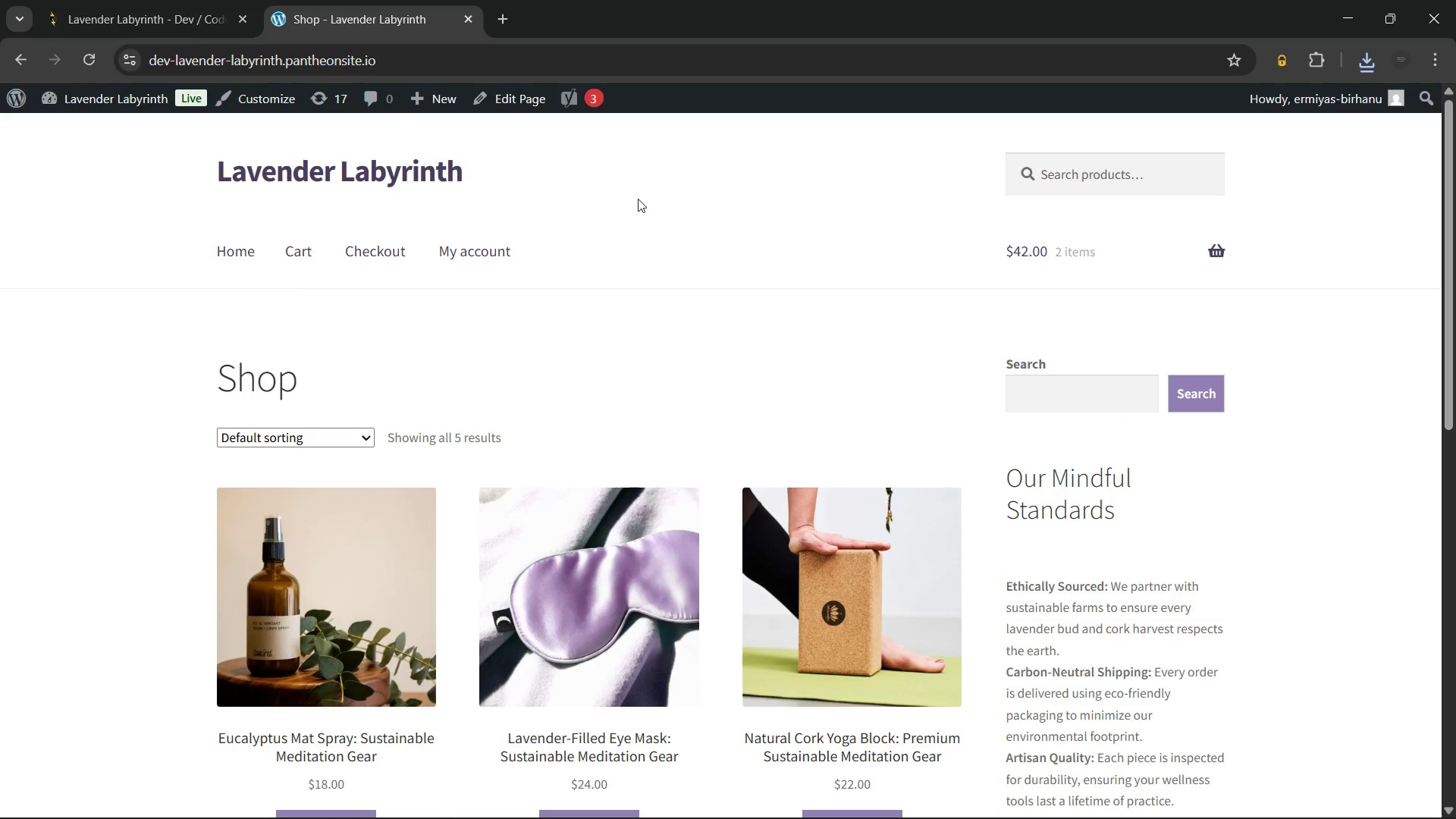 
right_click([638, 199])
 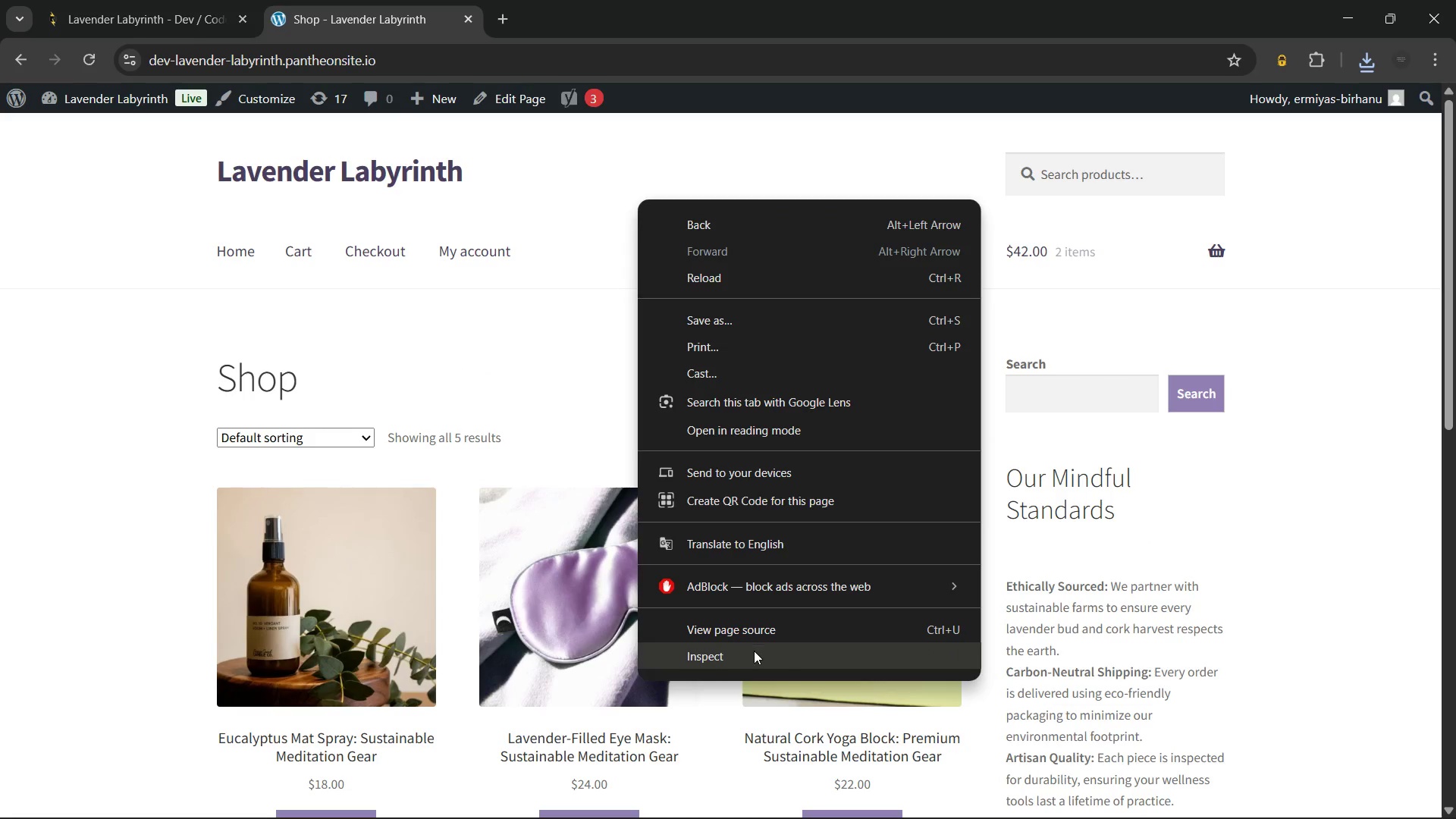 
left_click([754, 651])
 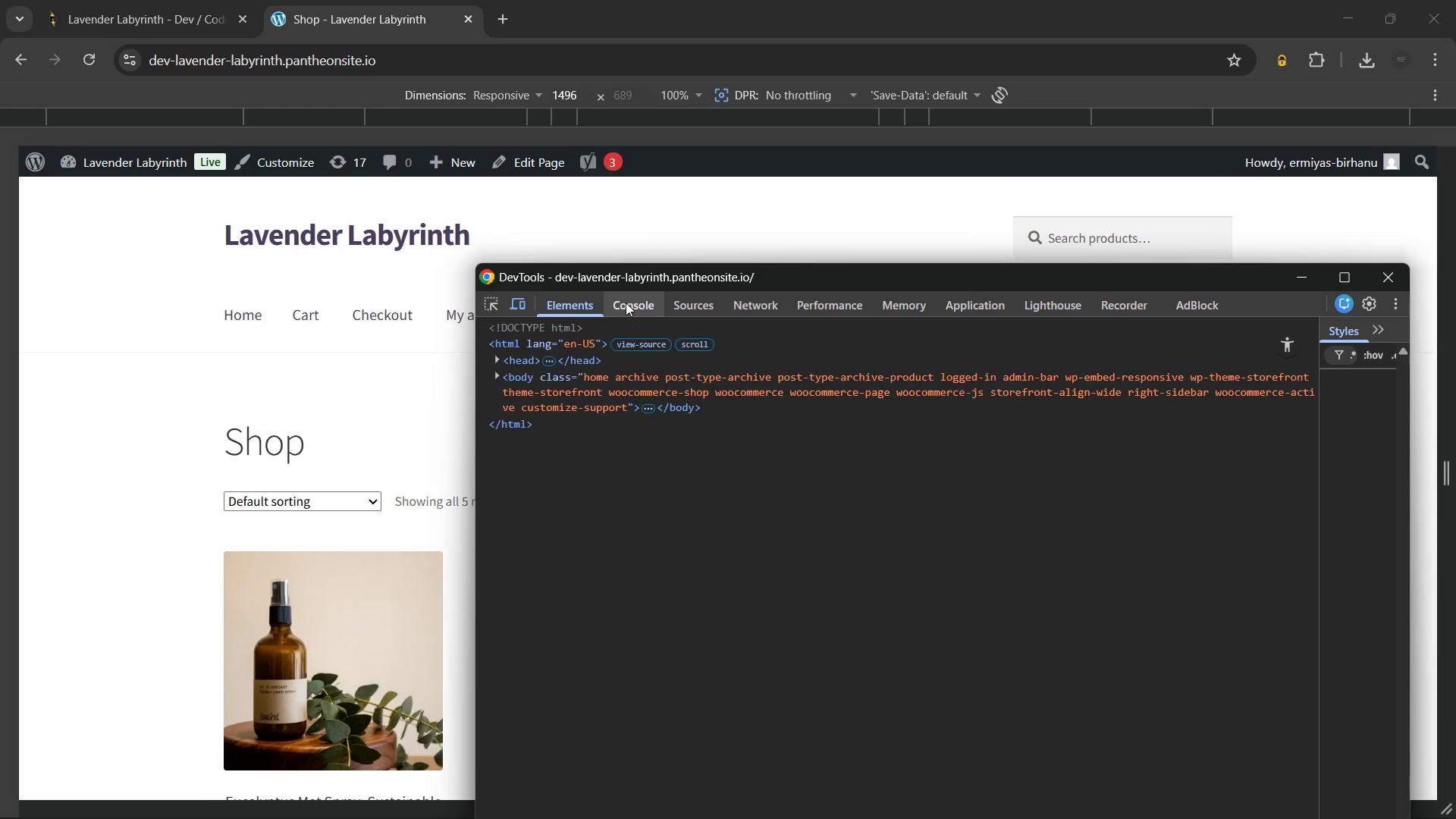 
left_click([626, 303])
 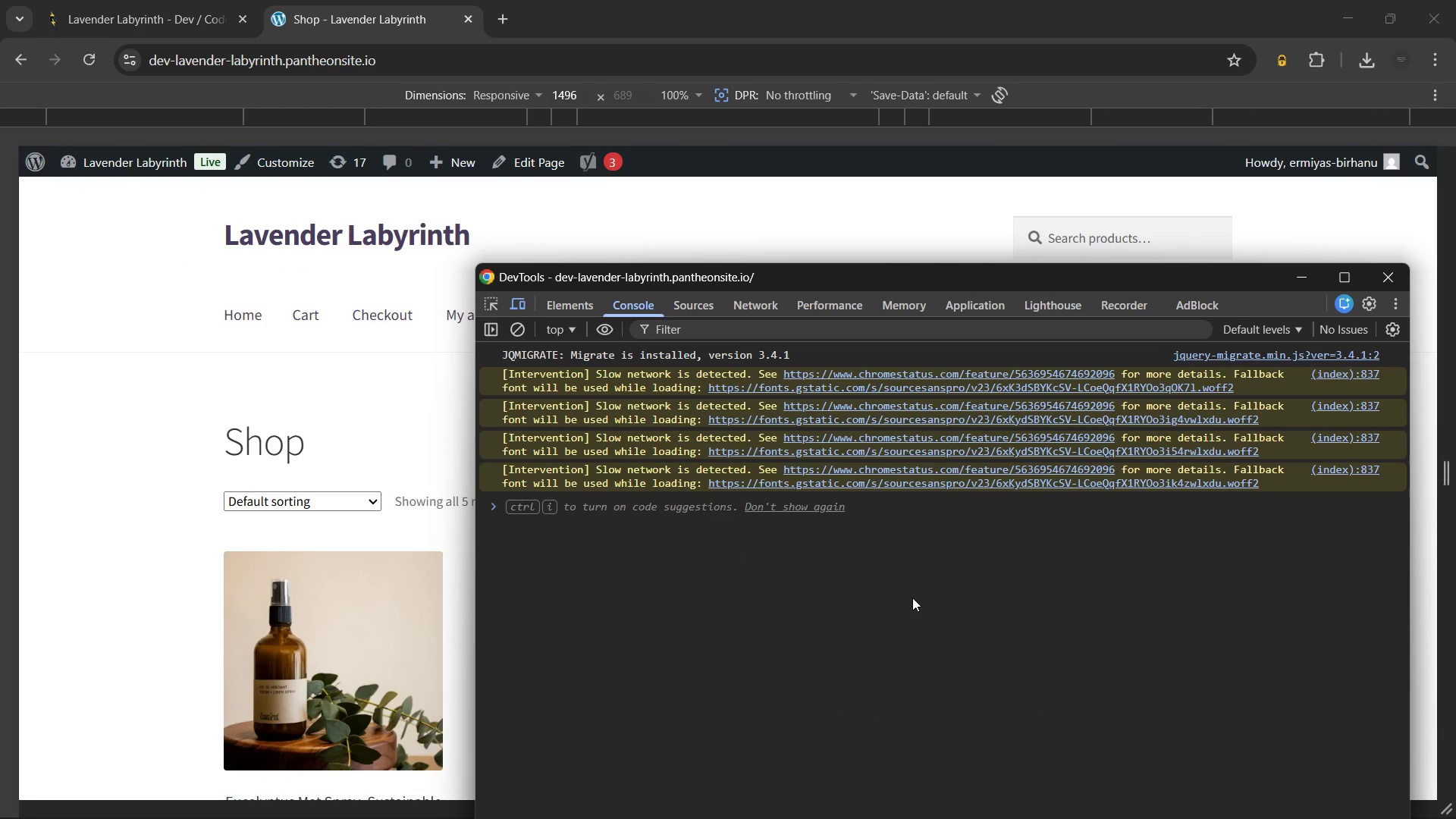 
scroll: coordinate [300, 500], scroll_direction: up, amount: 3.0
 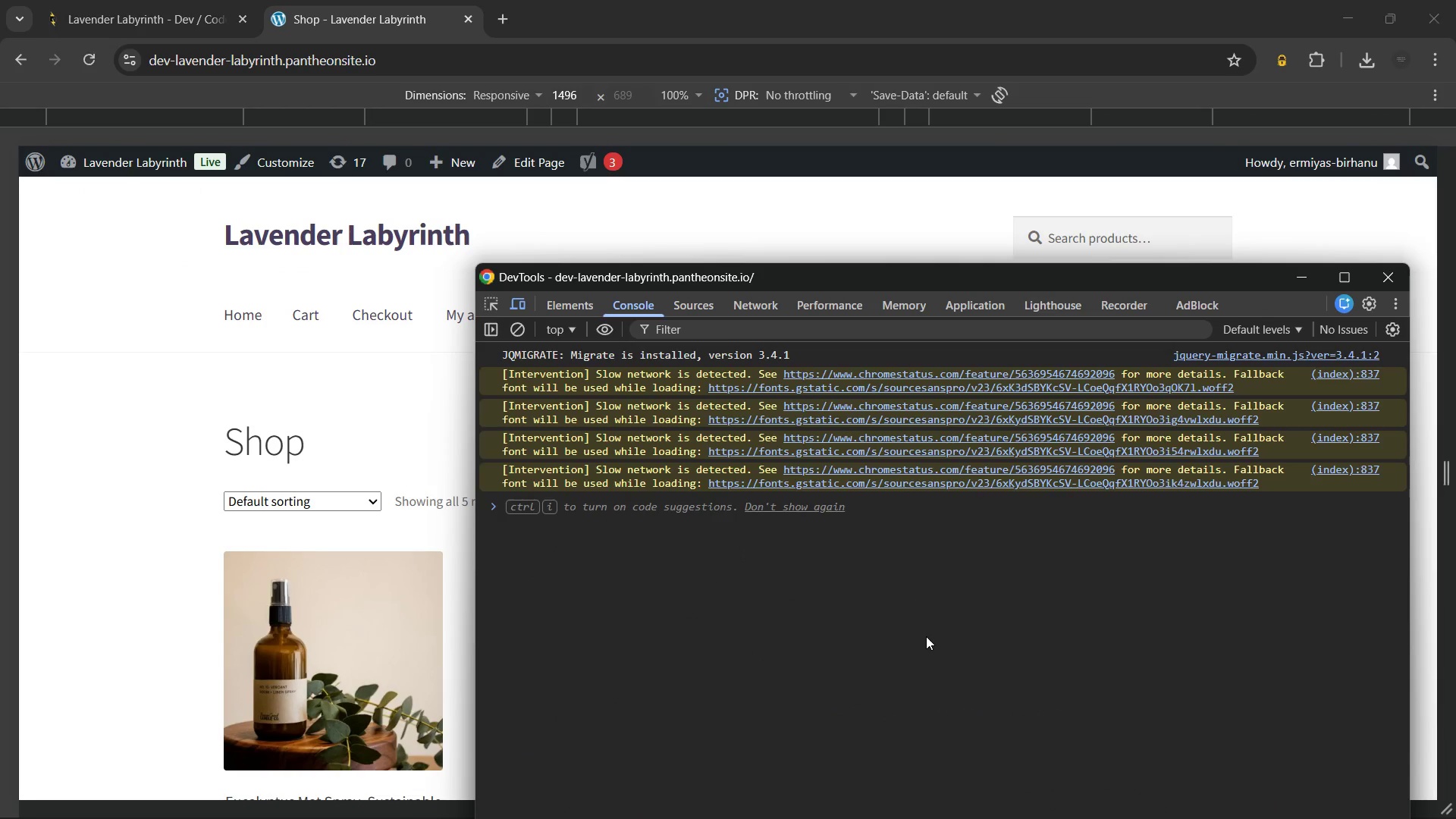 
key(Control+Shift+P)
 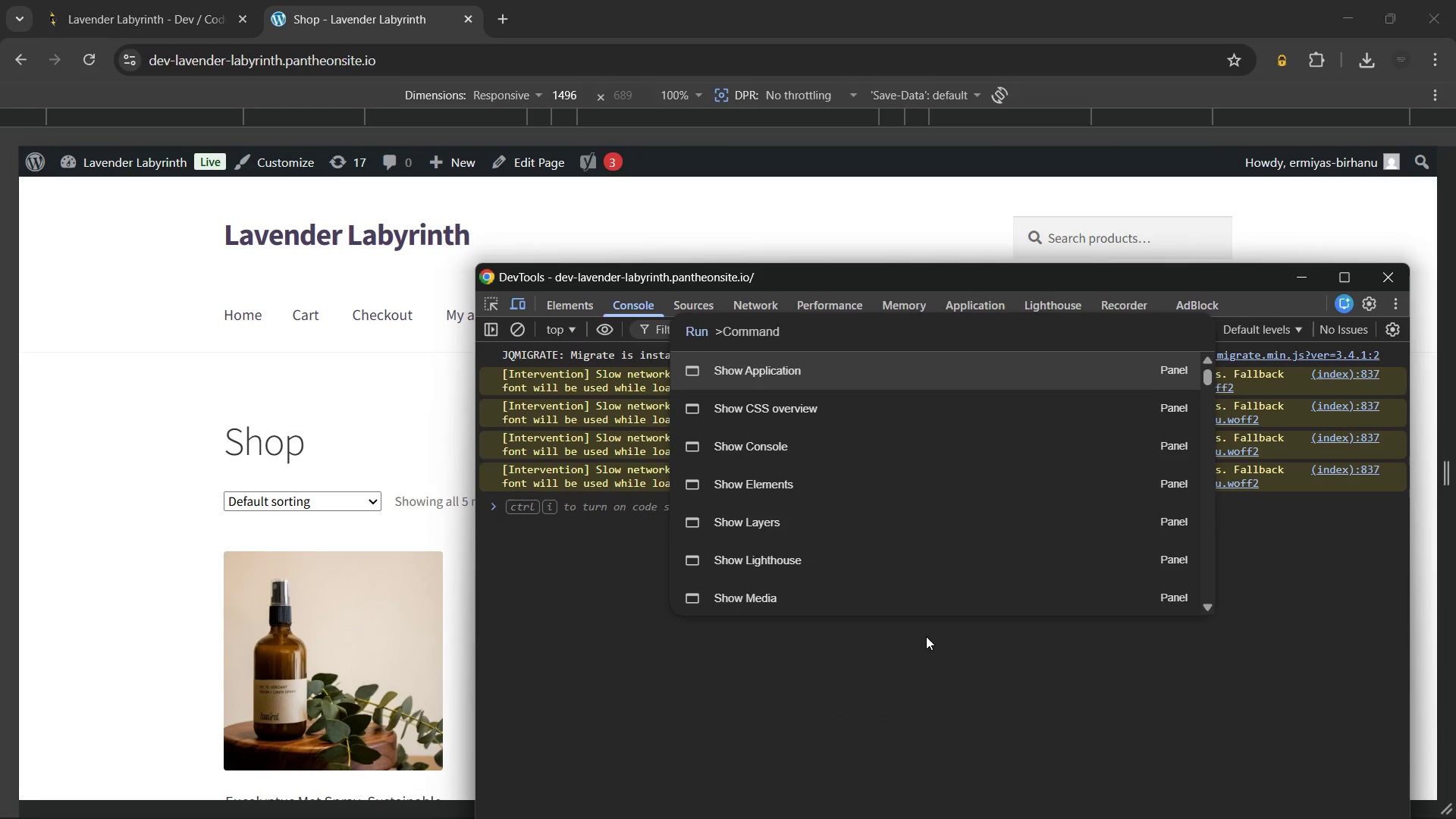 
type(ful)
 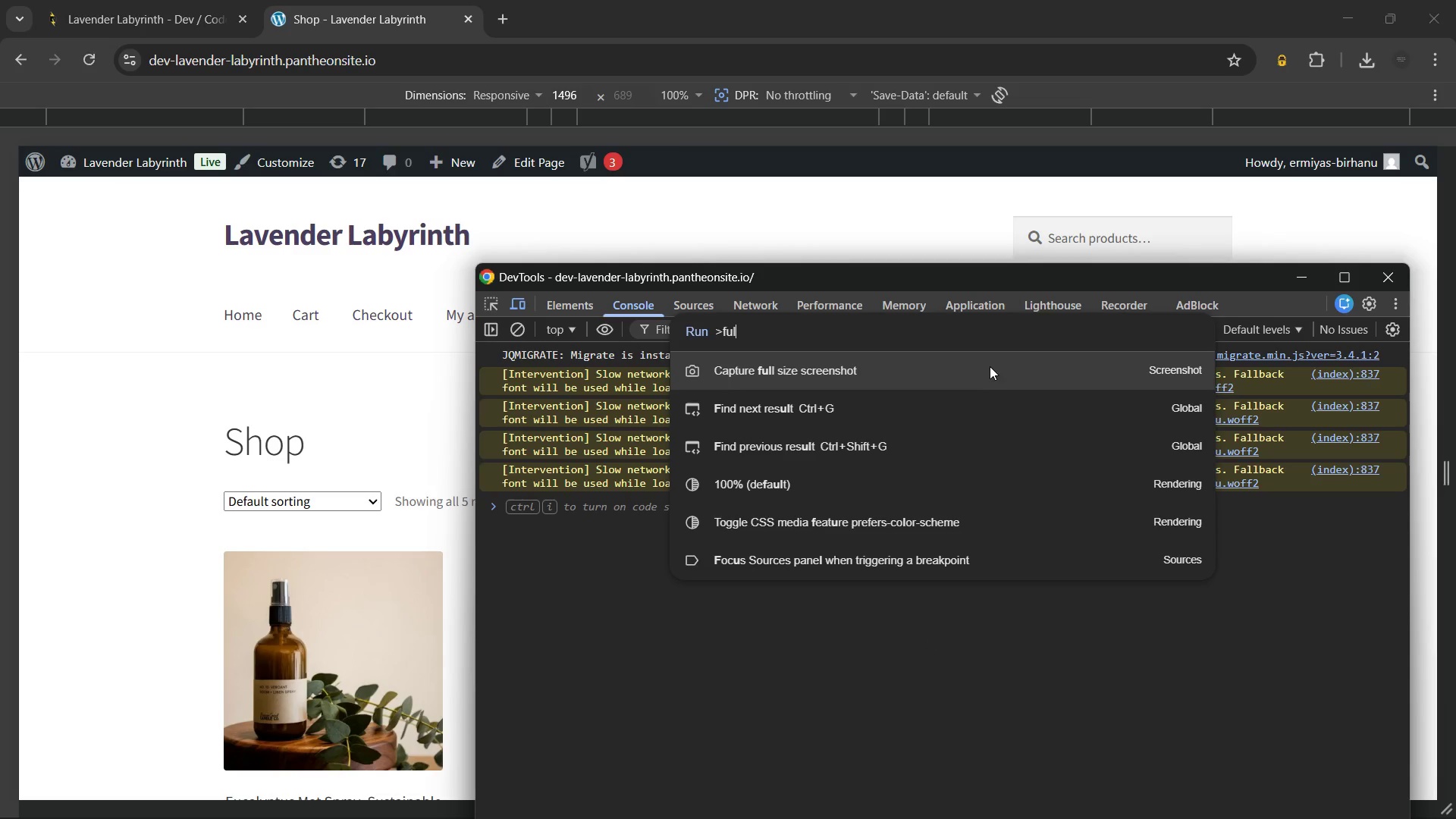 
left_click([990, 366])
 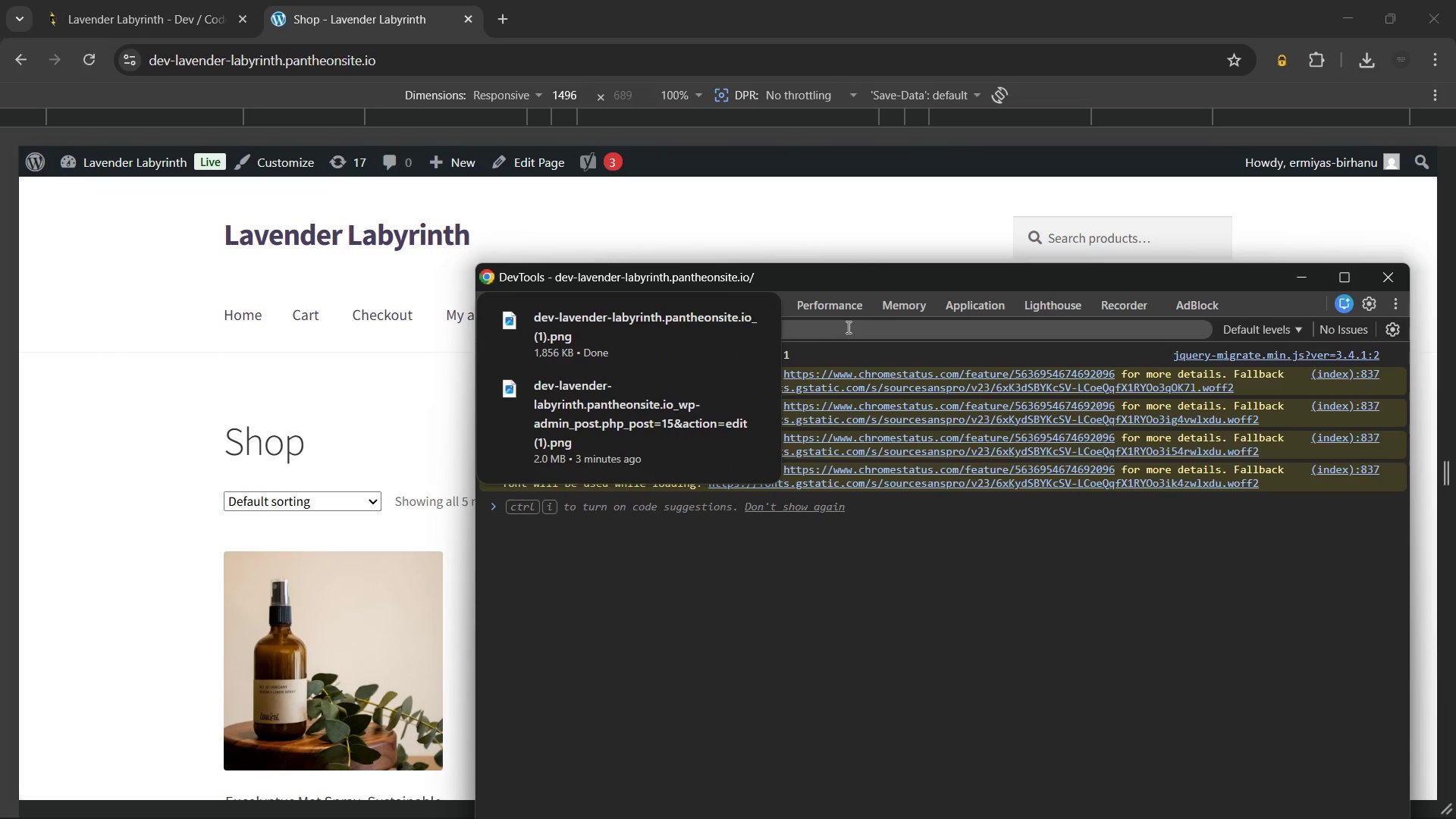 
left_click([751, 312])
 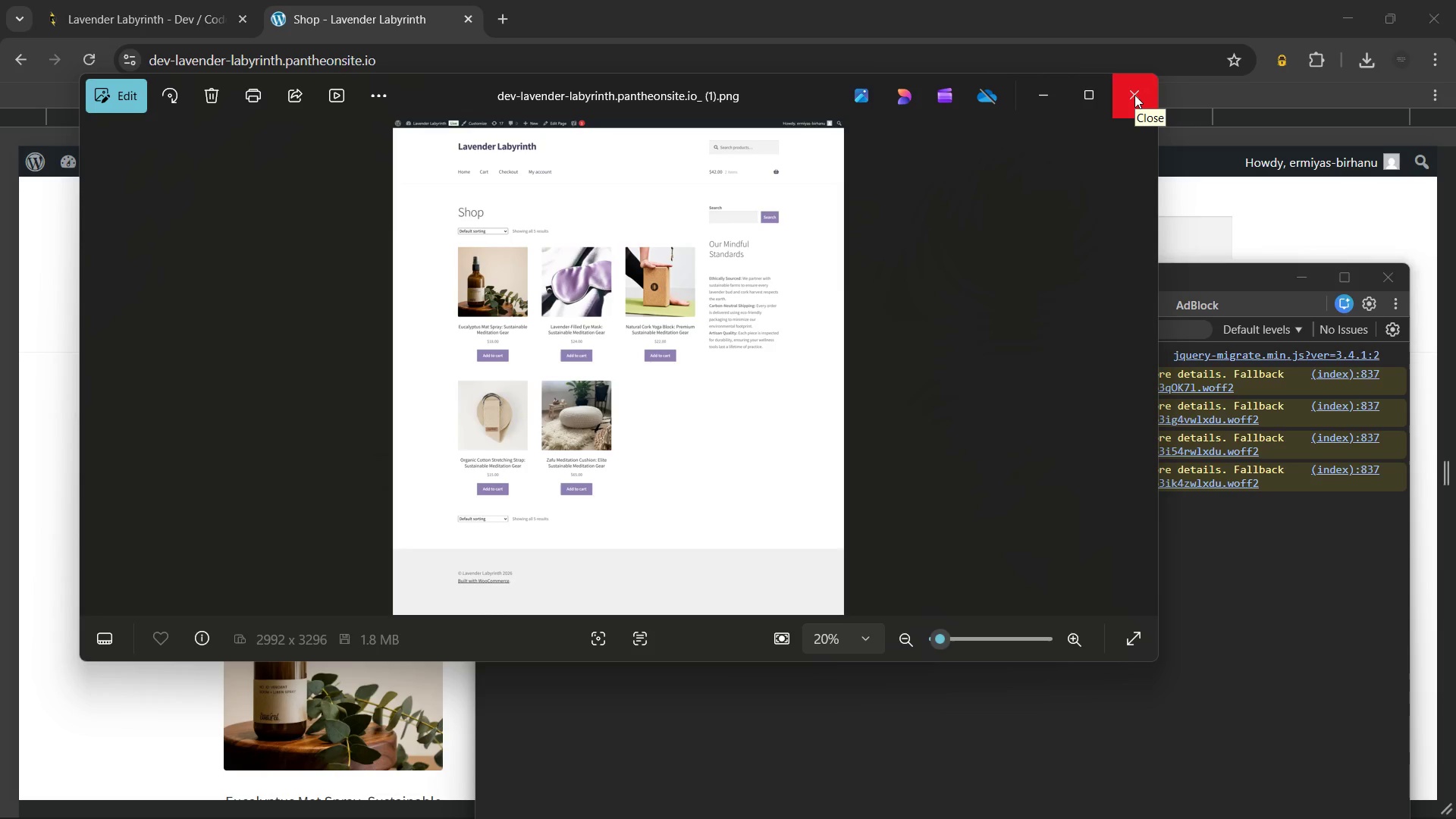 
scroll: coordinate [671, 243], scroll_direction: up, amount: 8.0
 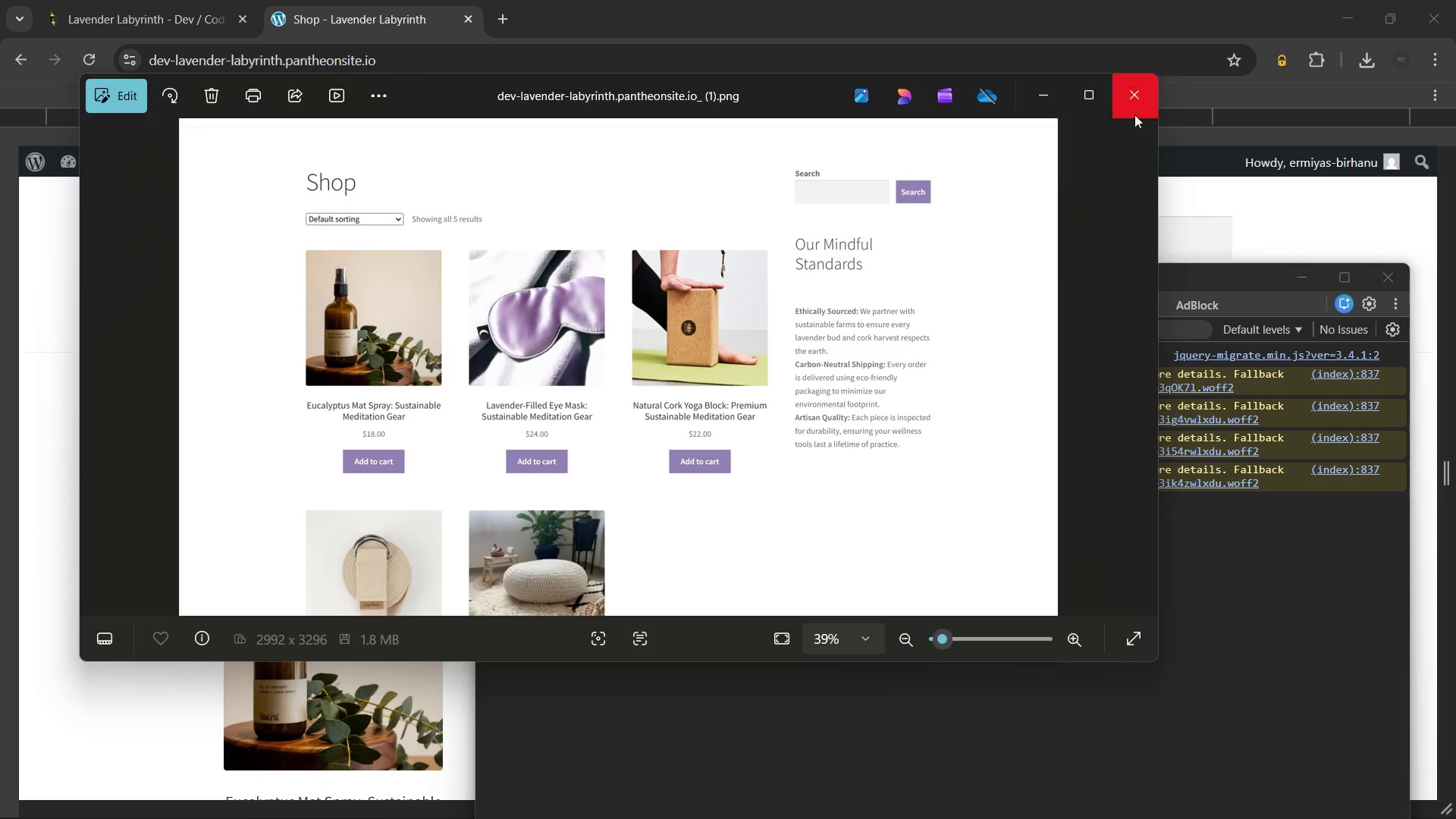 
left_click([1141, 106])
 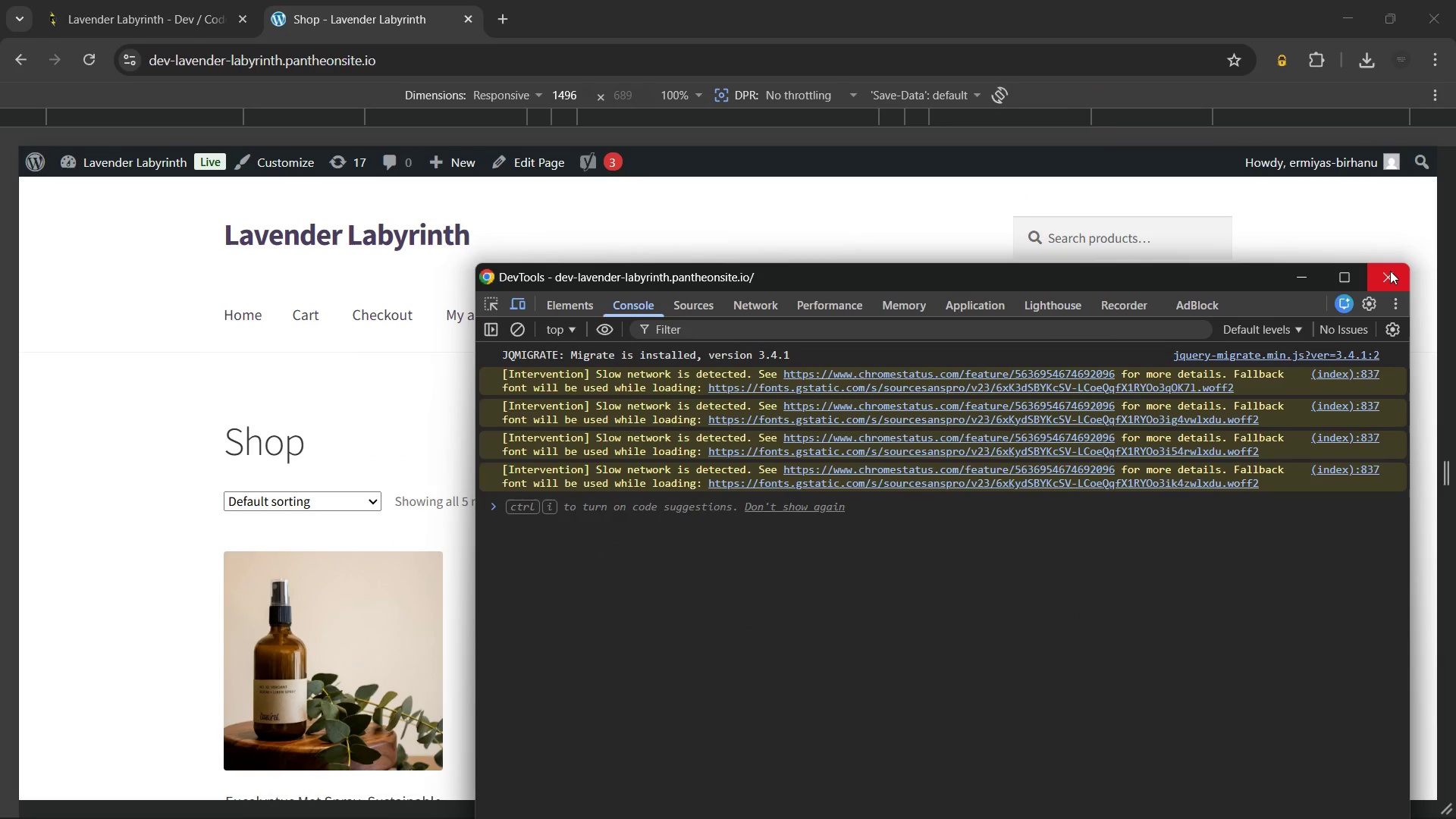 
left_click([1390, 271])
 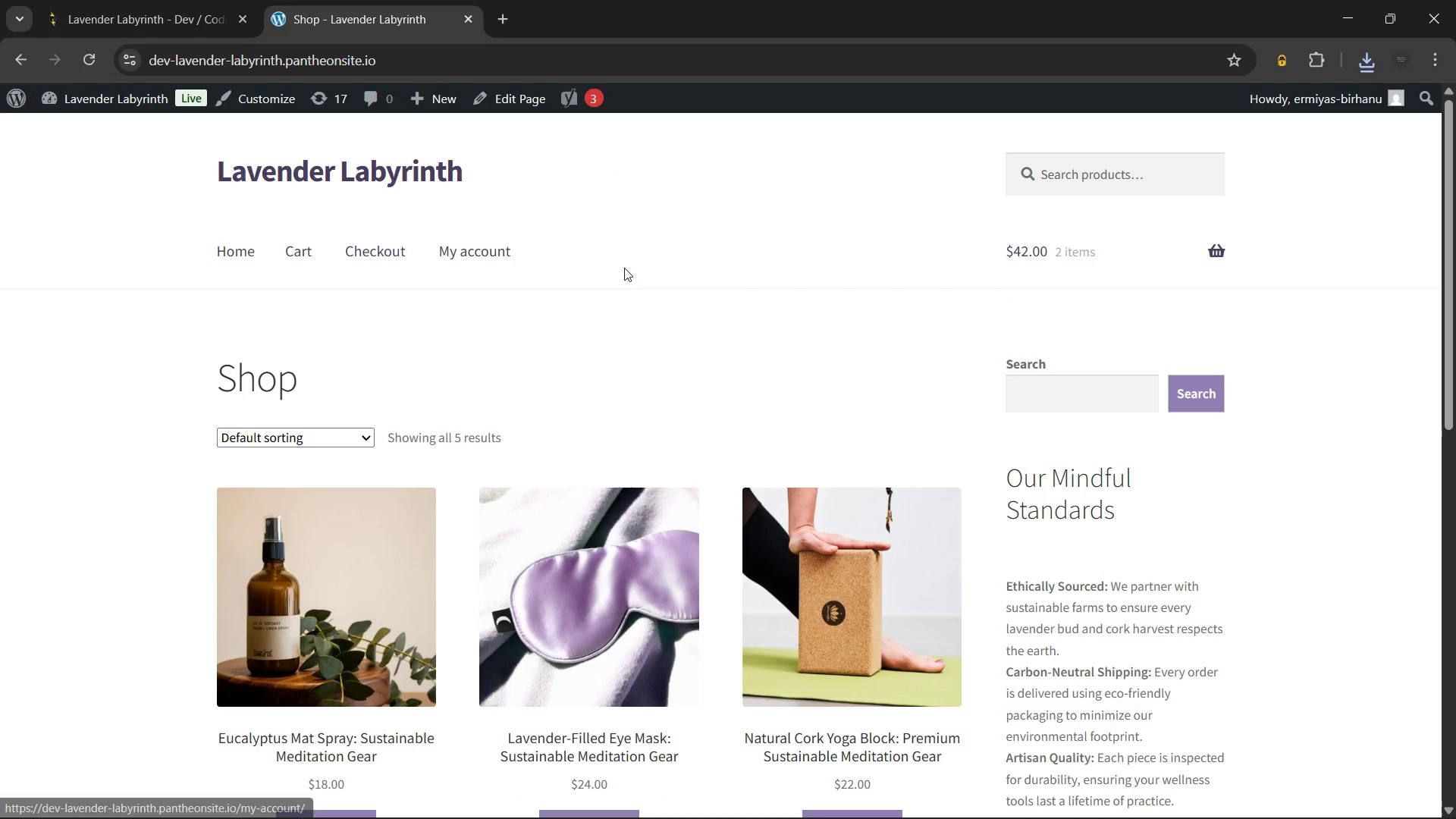 
scroll: coordinate [633, 270], scroll_direction: up, amount: 3.0
 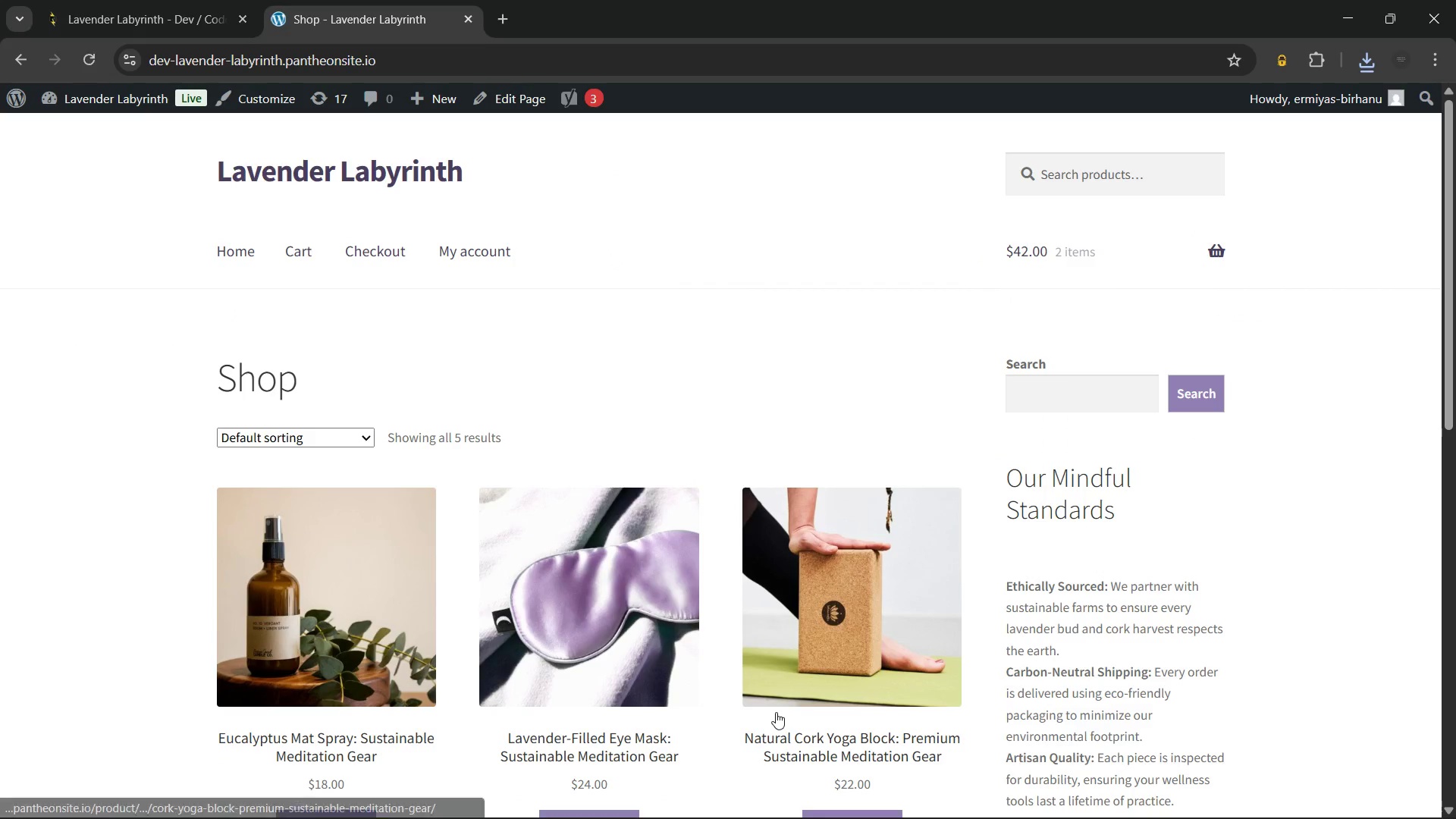 
key(Meta+MetaLeft)
 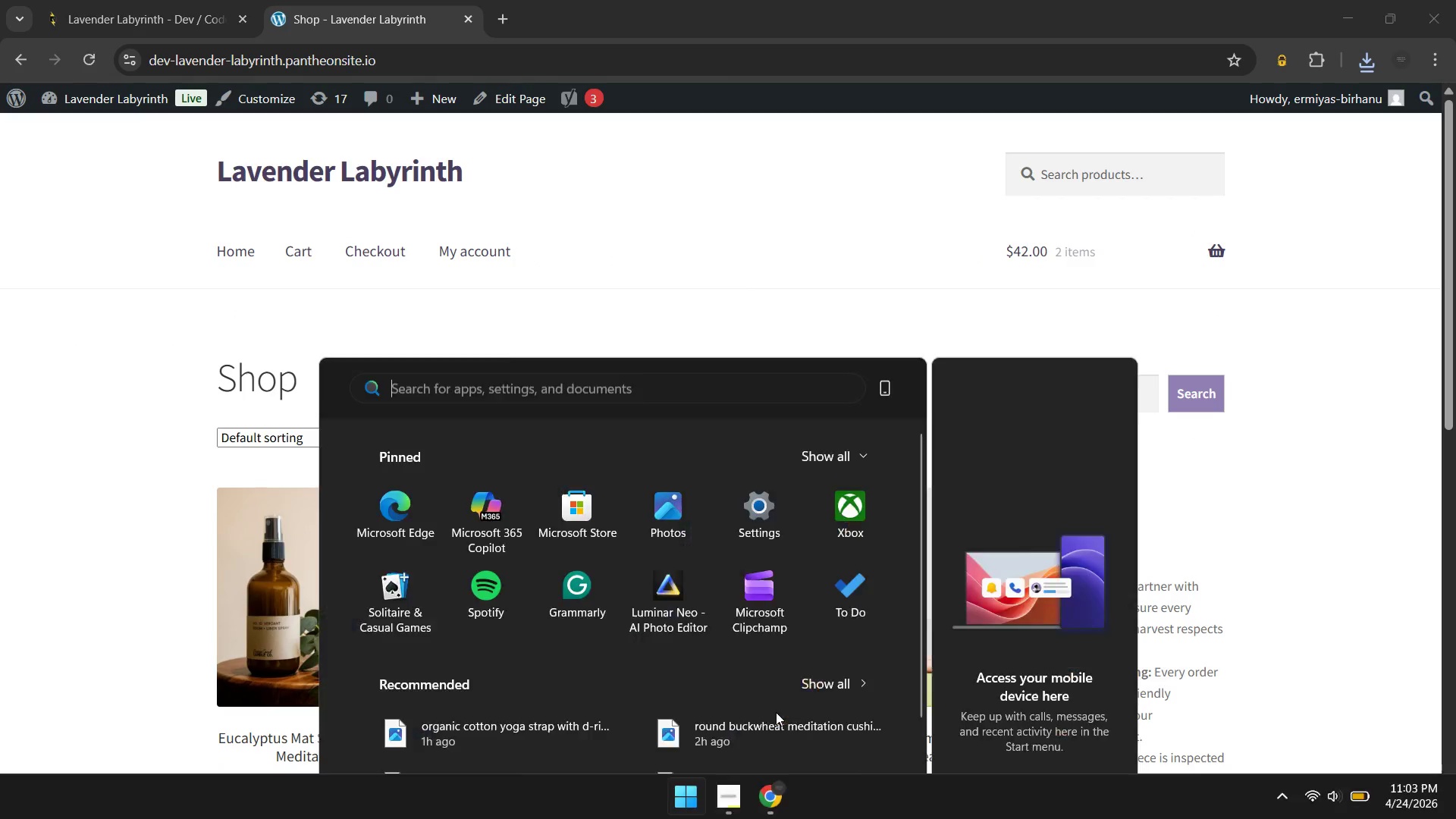 